 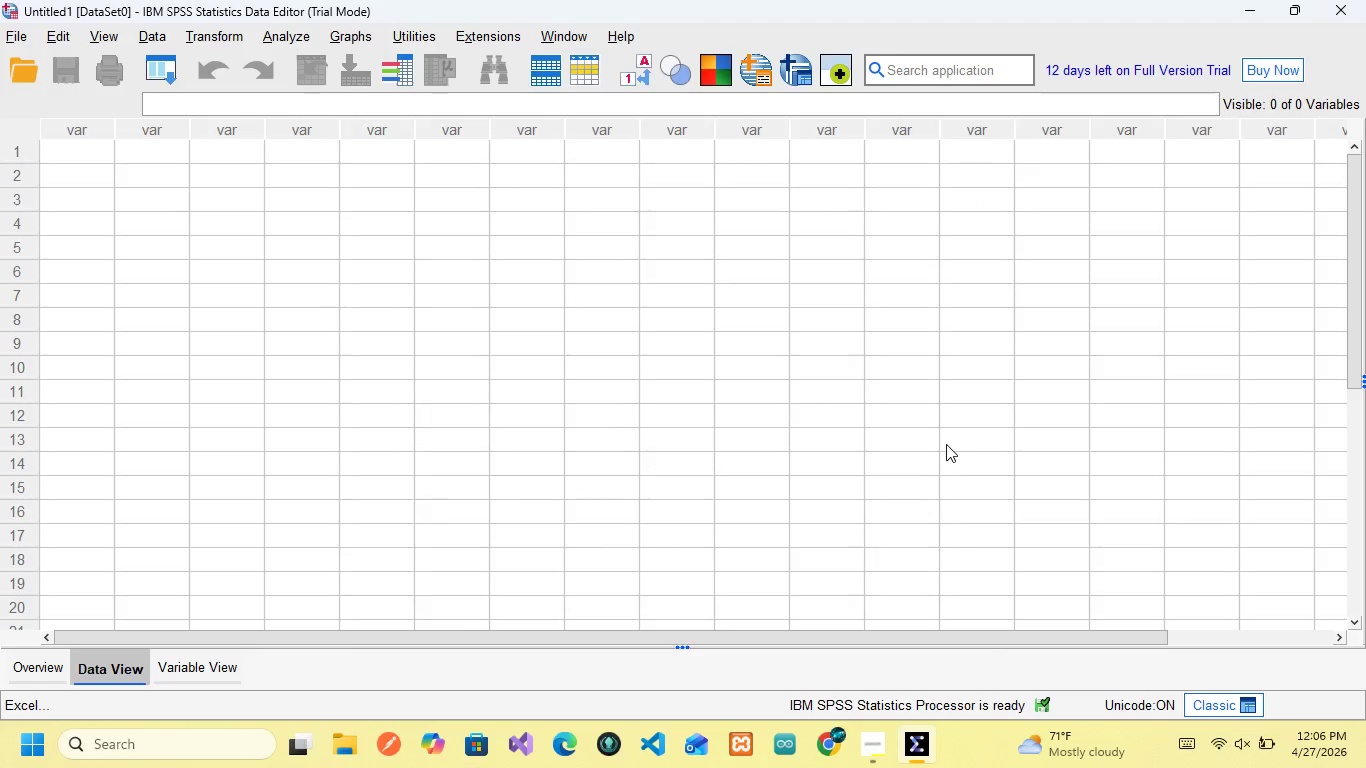 
mouse_move([612, 397])
 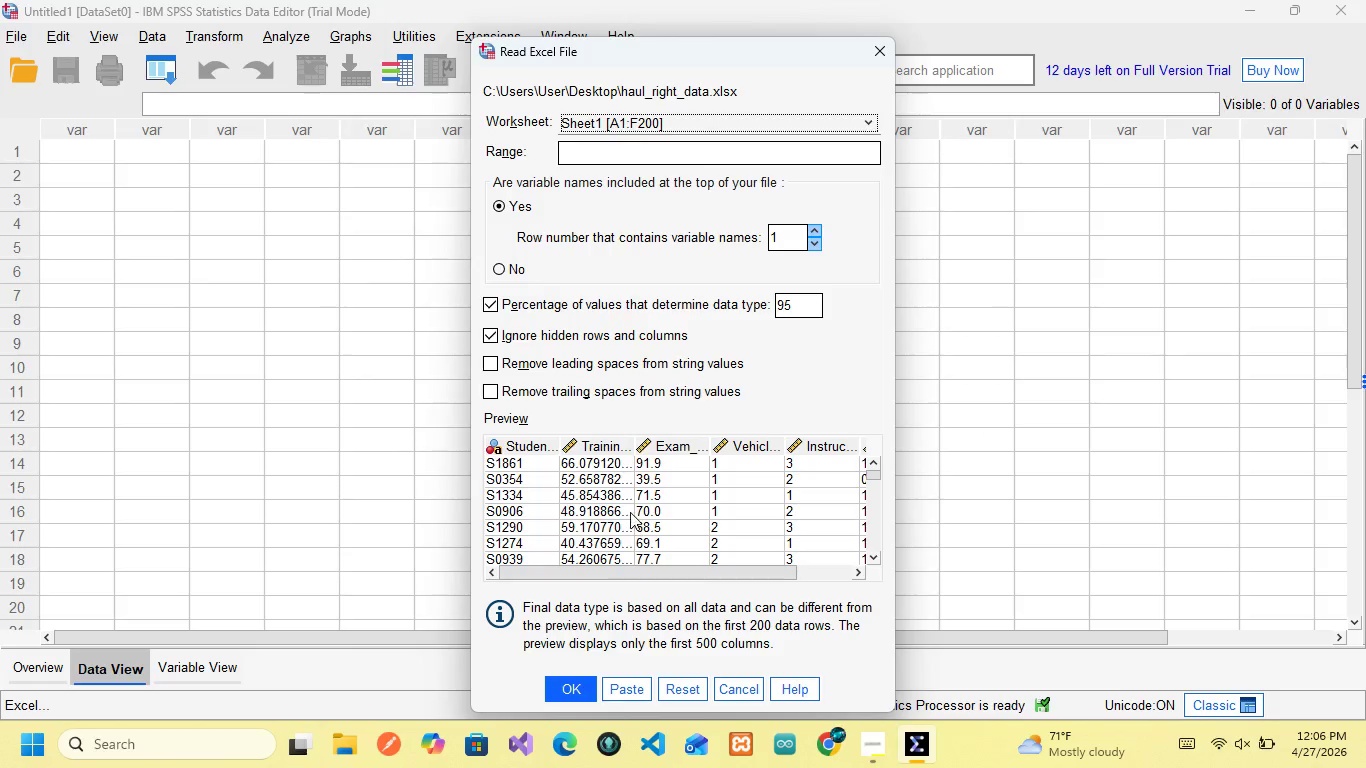 
scroll: coordinate [630, 512], scroll_direction: down, amount: 1.0
 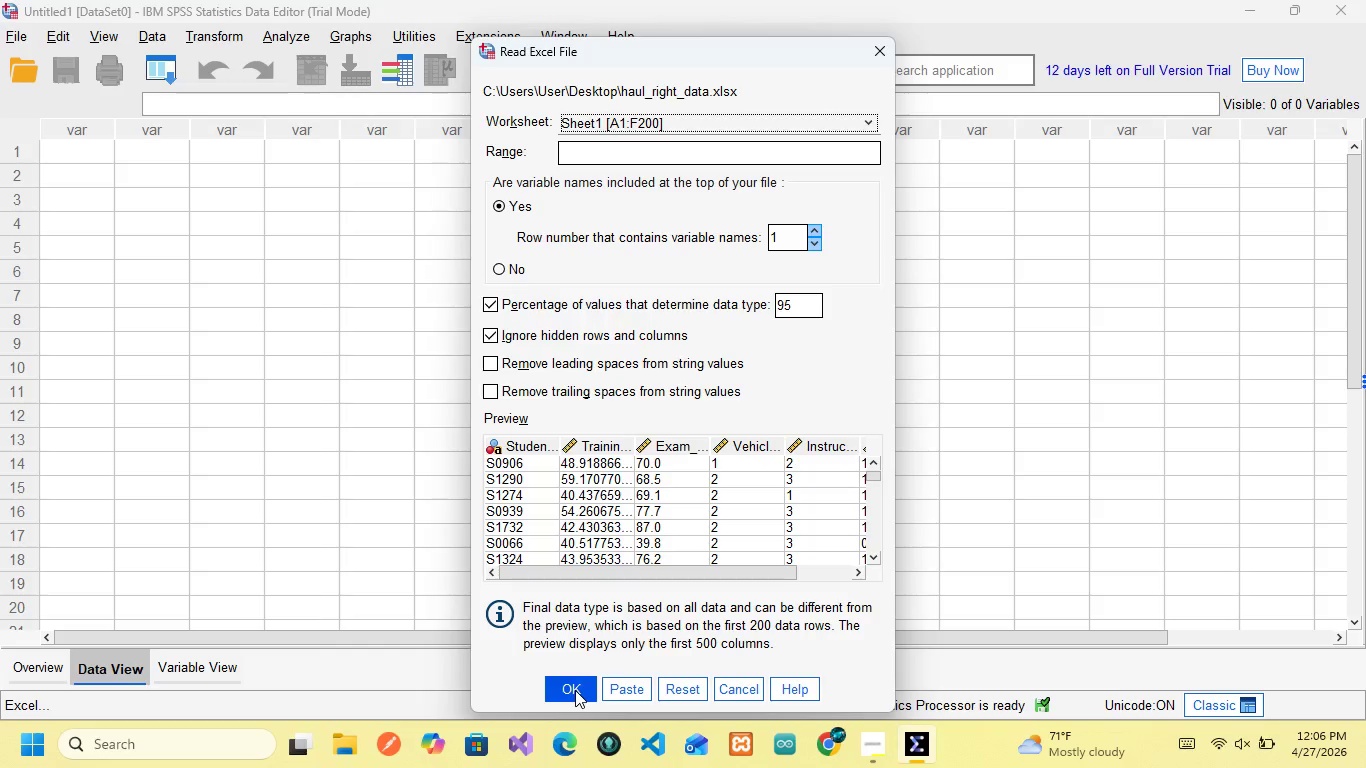 
left_click([575, 690])
 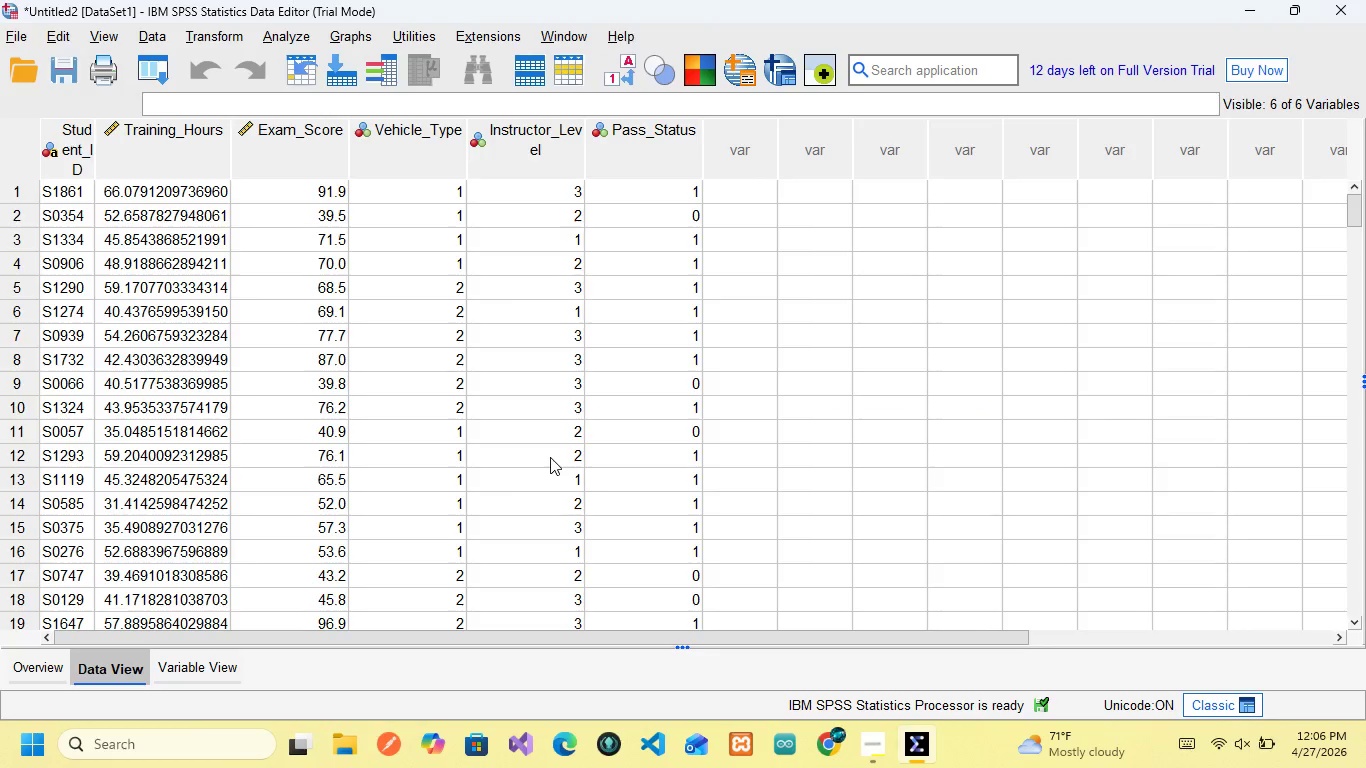 
wait(7.75)
 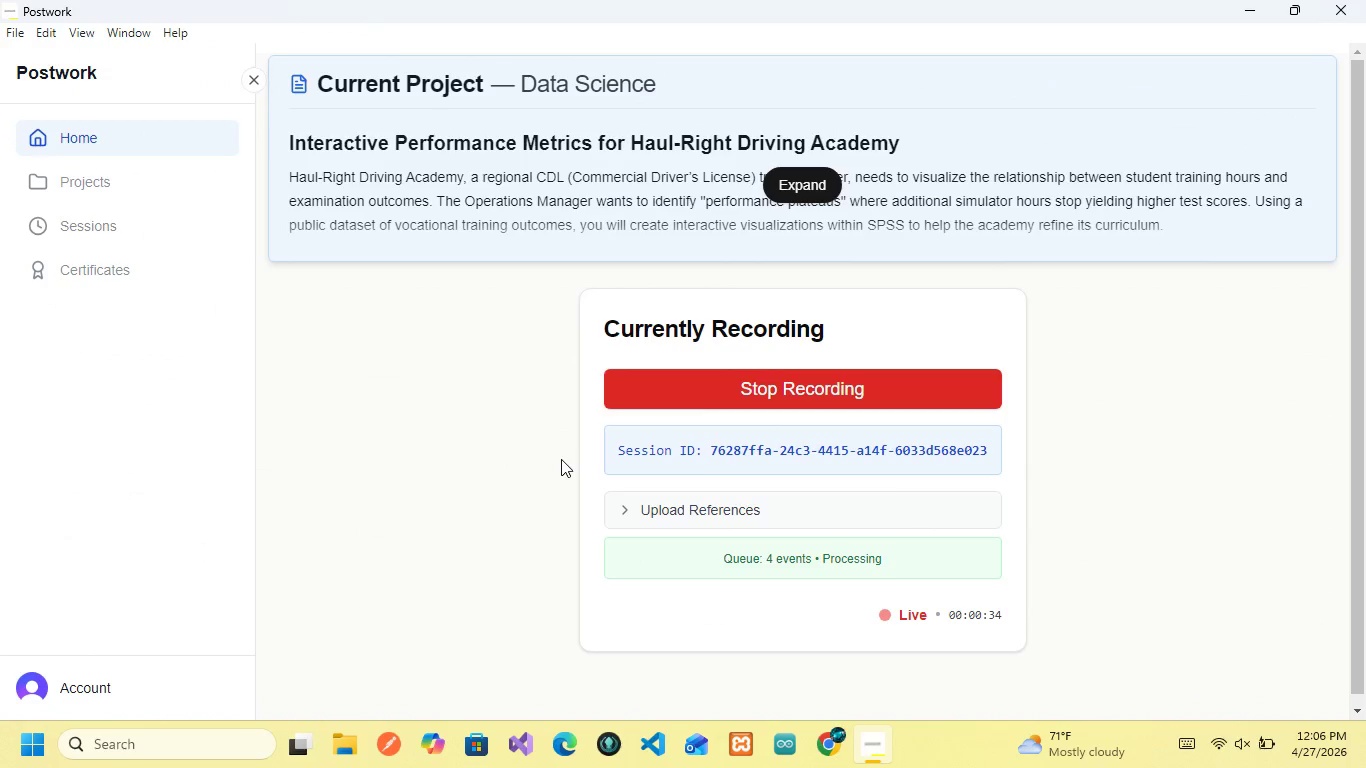 
left_click_drag(start_coordinate=[93, 148], to_coordinate=[185, 151])
 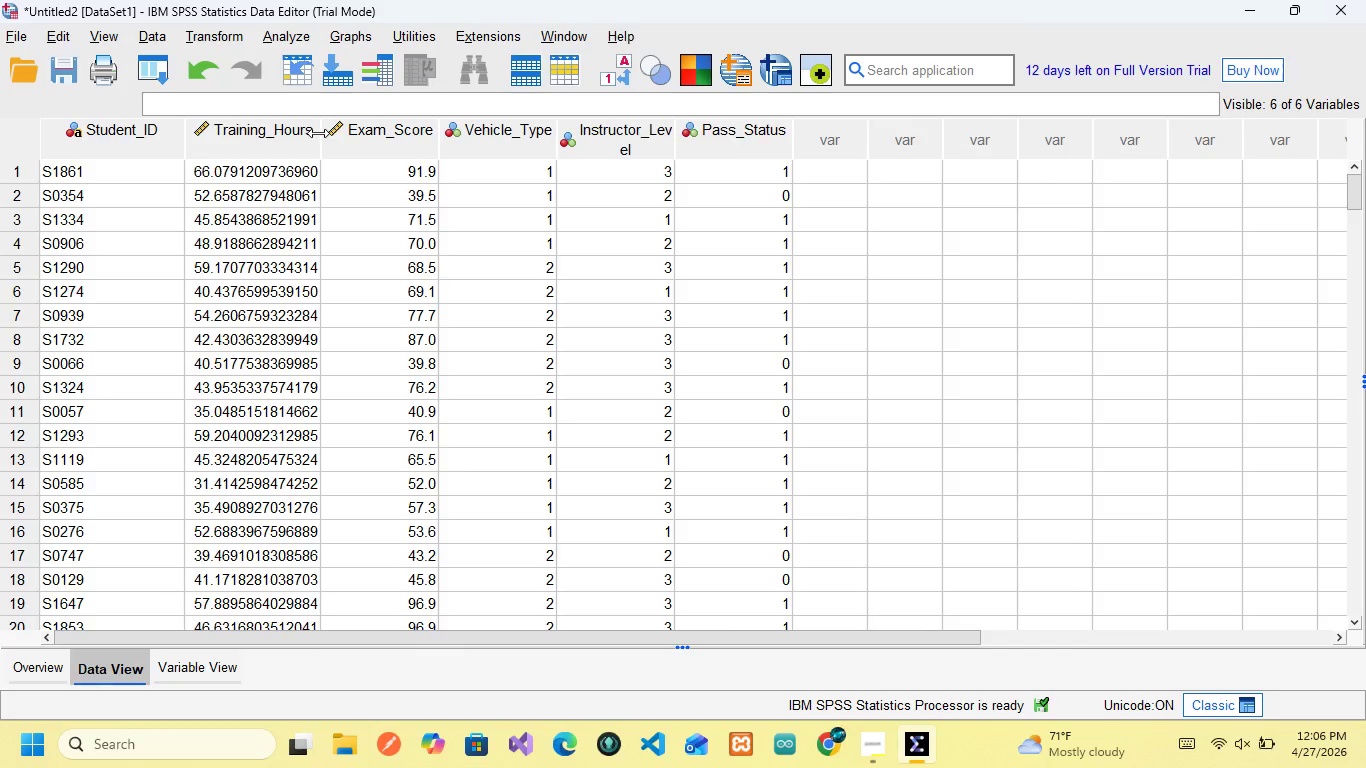 
left_click_drag(start_coordinate=[318, 133], to_coordinate=[395, 137])
 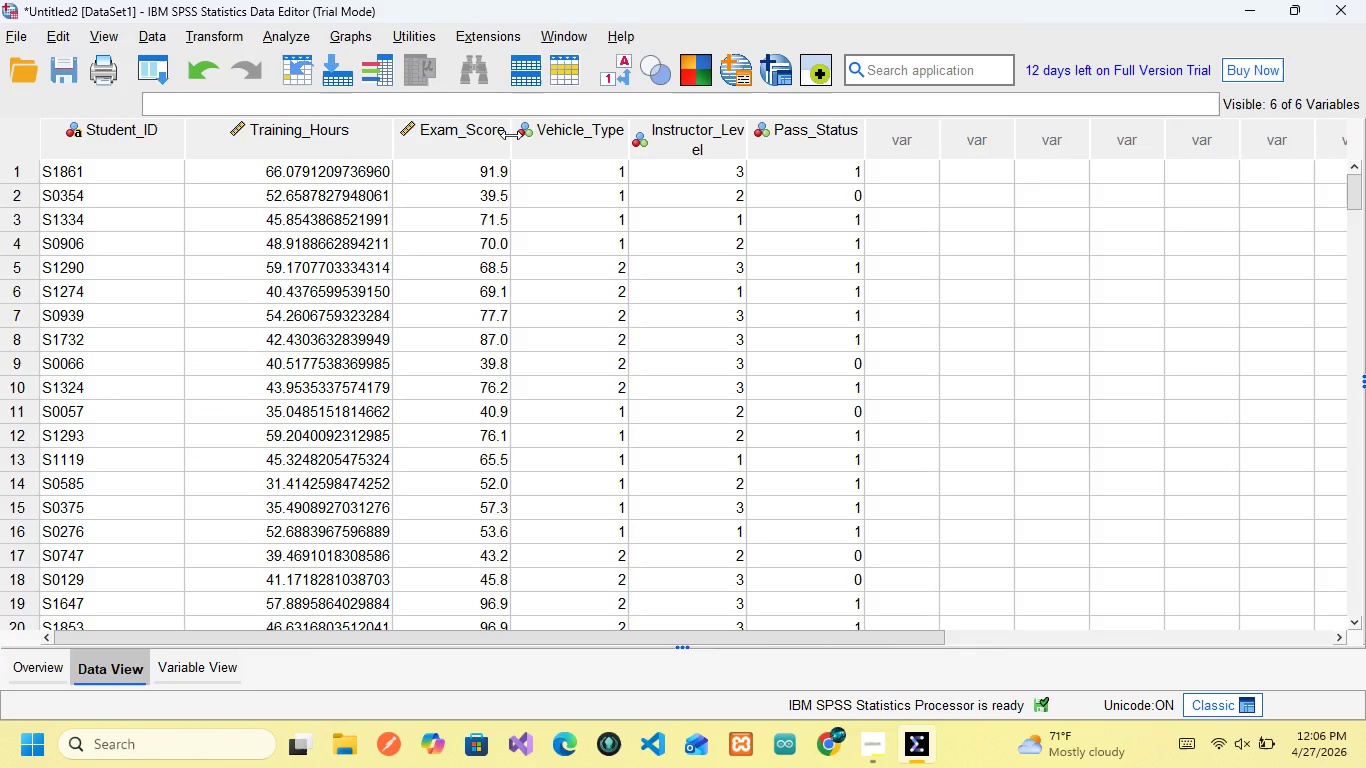 
left_click_drag(start_coordinate=[511, 135], to_coordinate=[543, 135])
 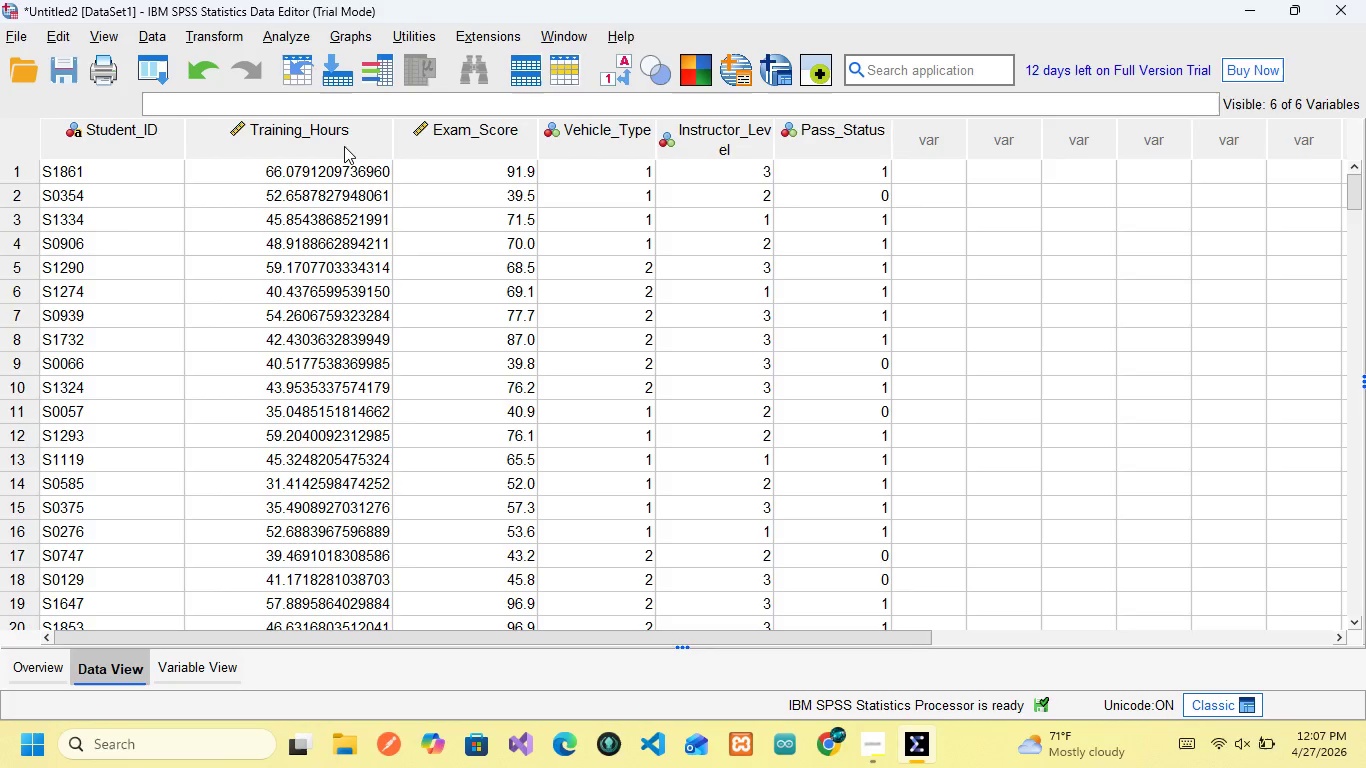 
wait(10.33)
 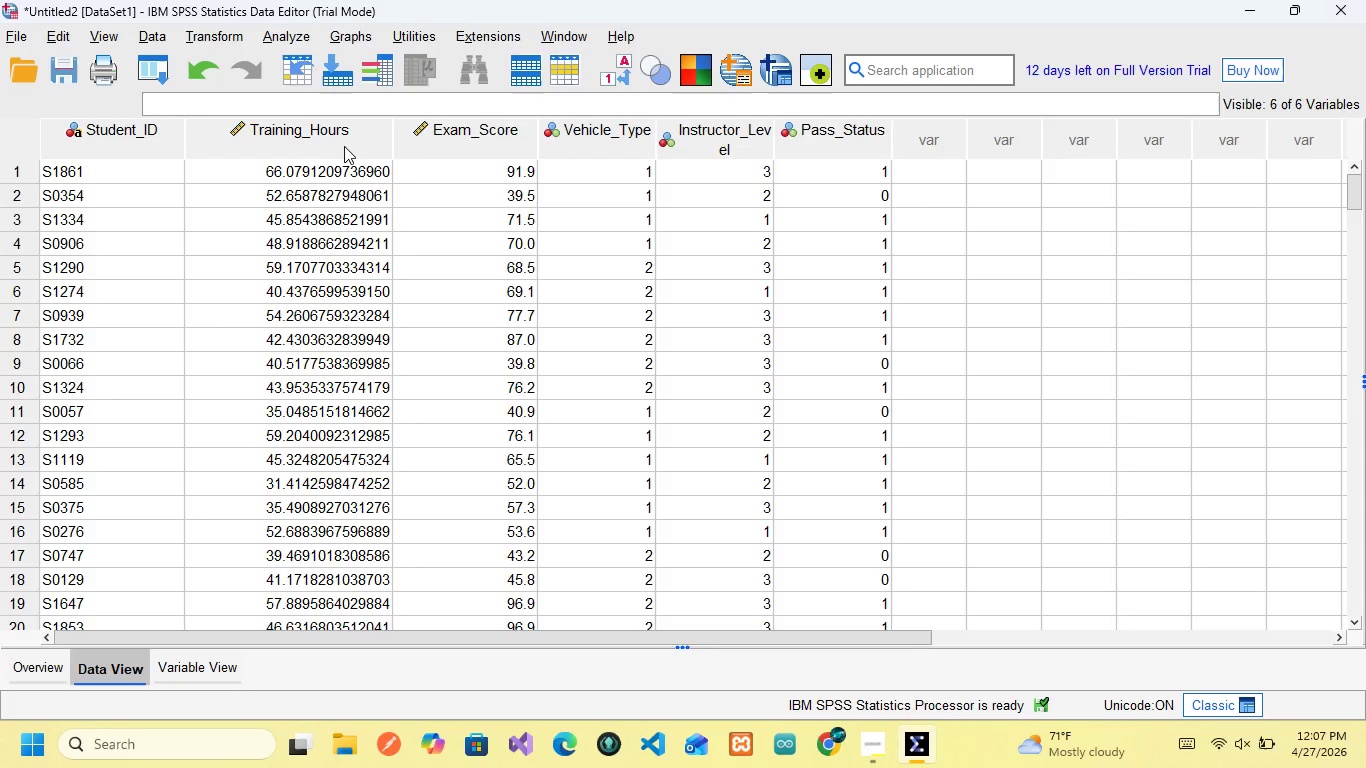 
left_click_drag(start_coordinate=[775, 137], to_coordinate=[805, 135])
 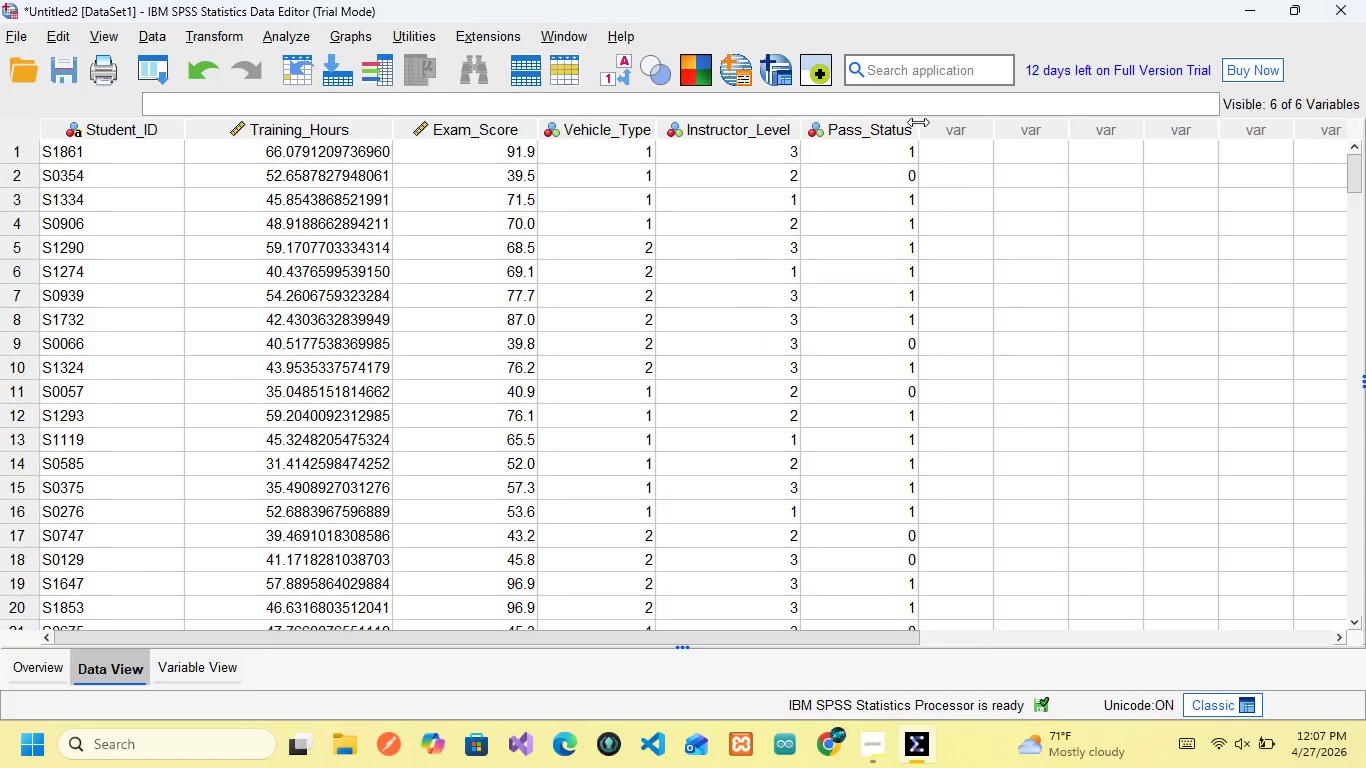 
left_click_drag(start_coordinate=[916, 125], to_coordinate=[930, 125])
 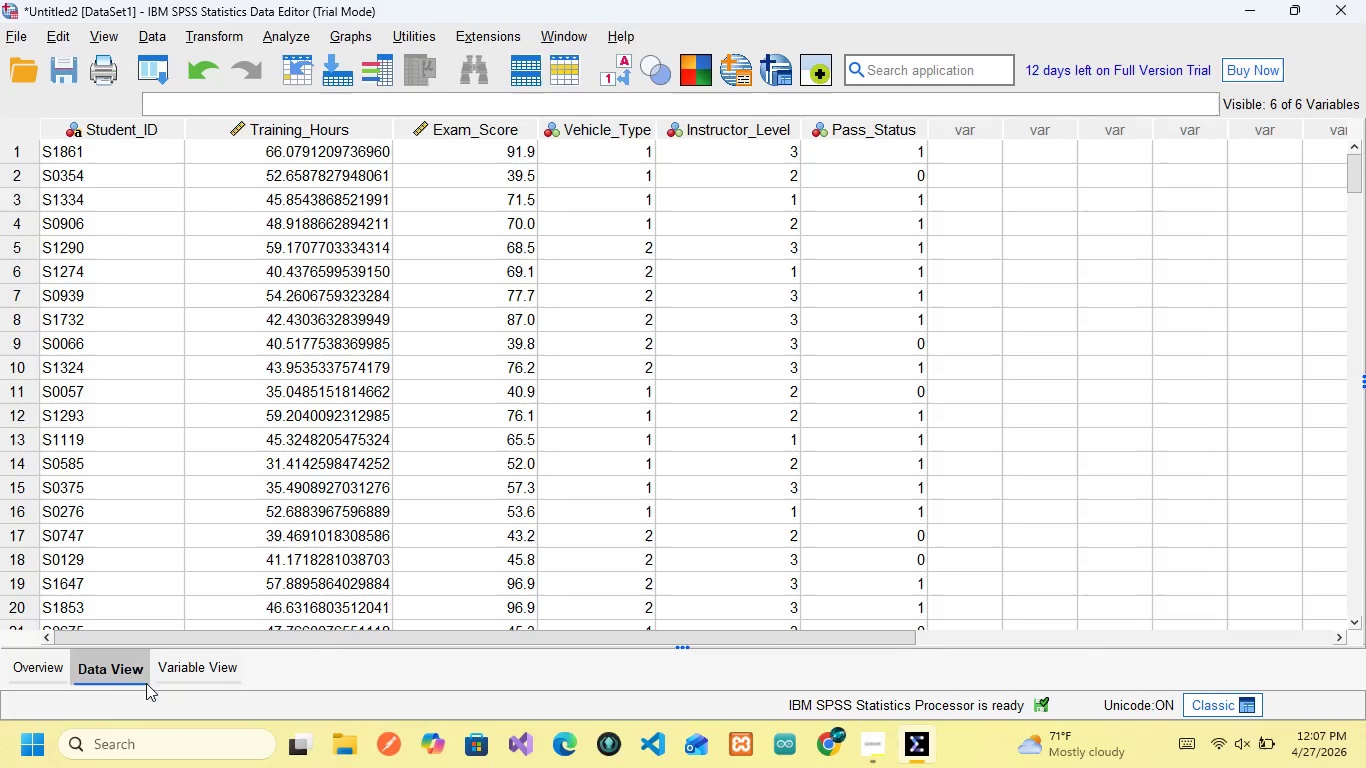 
wait(6.59)
 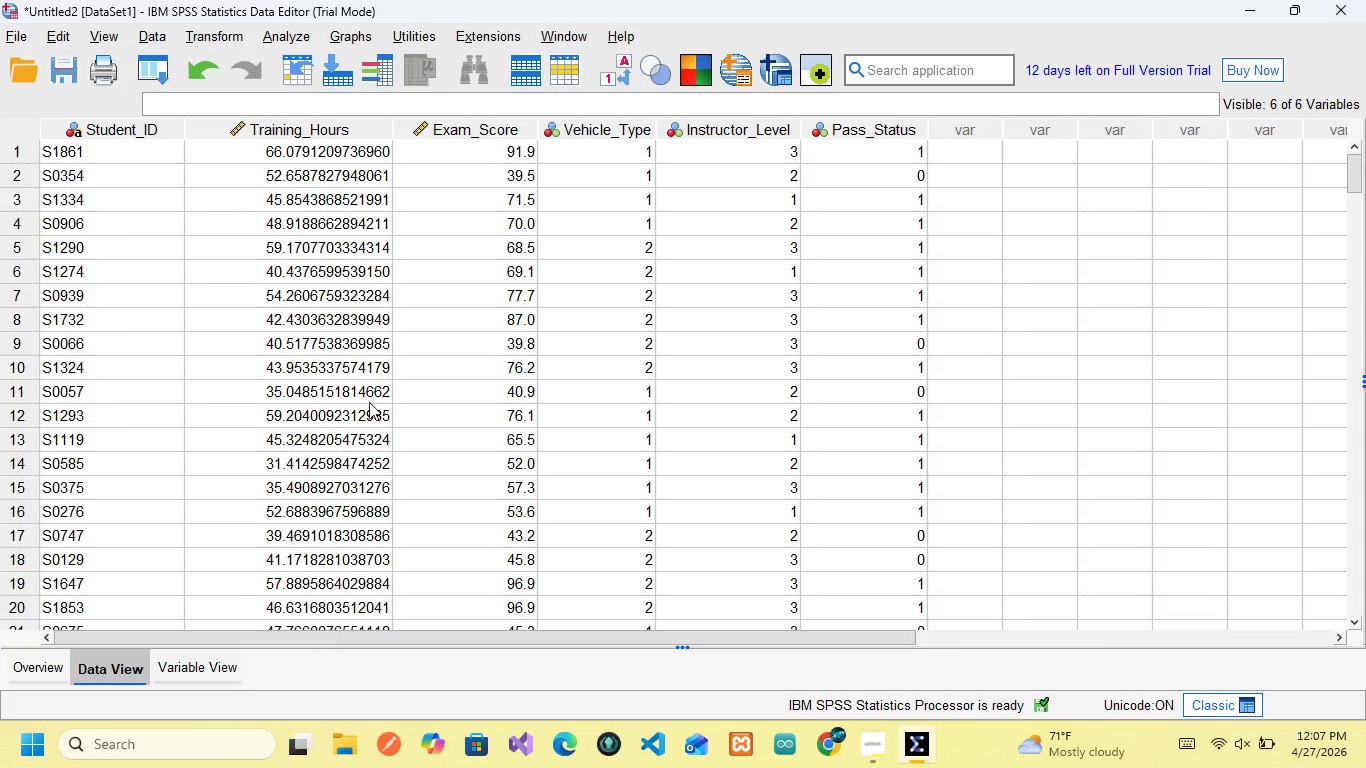 
left_click([194, 661])
 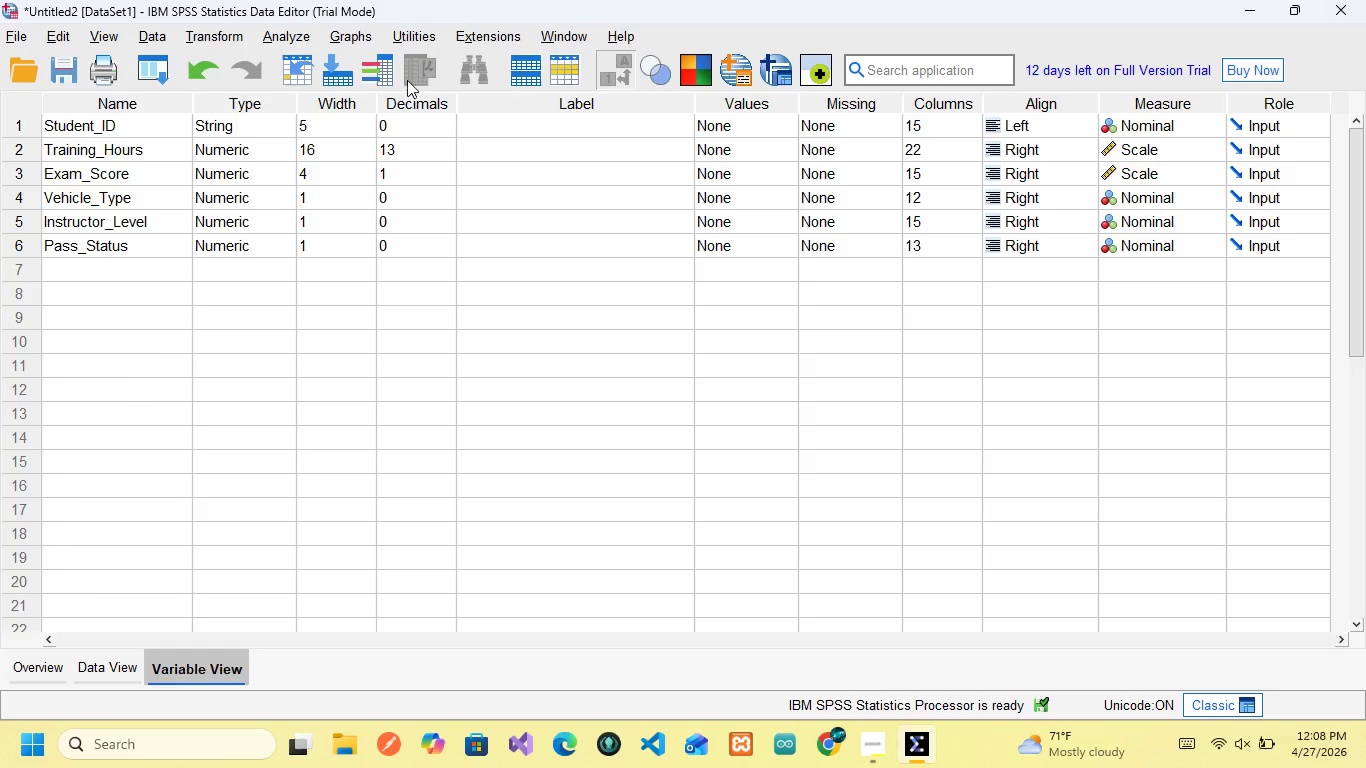 
wait(49.64)
 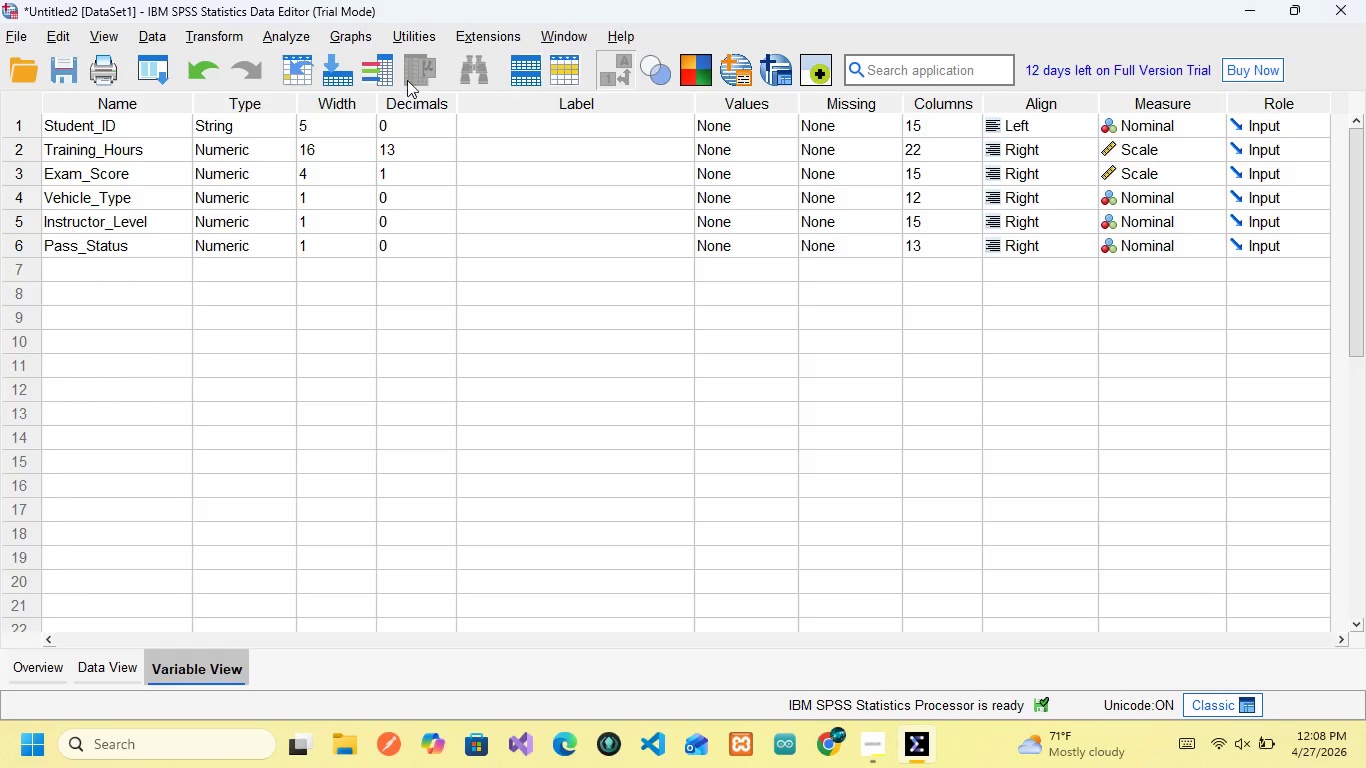 
left_click([402, 147])
 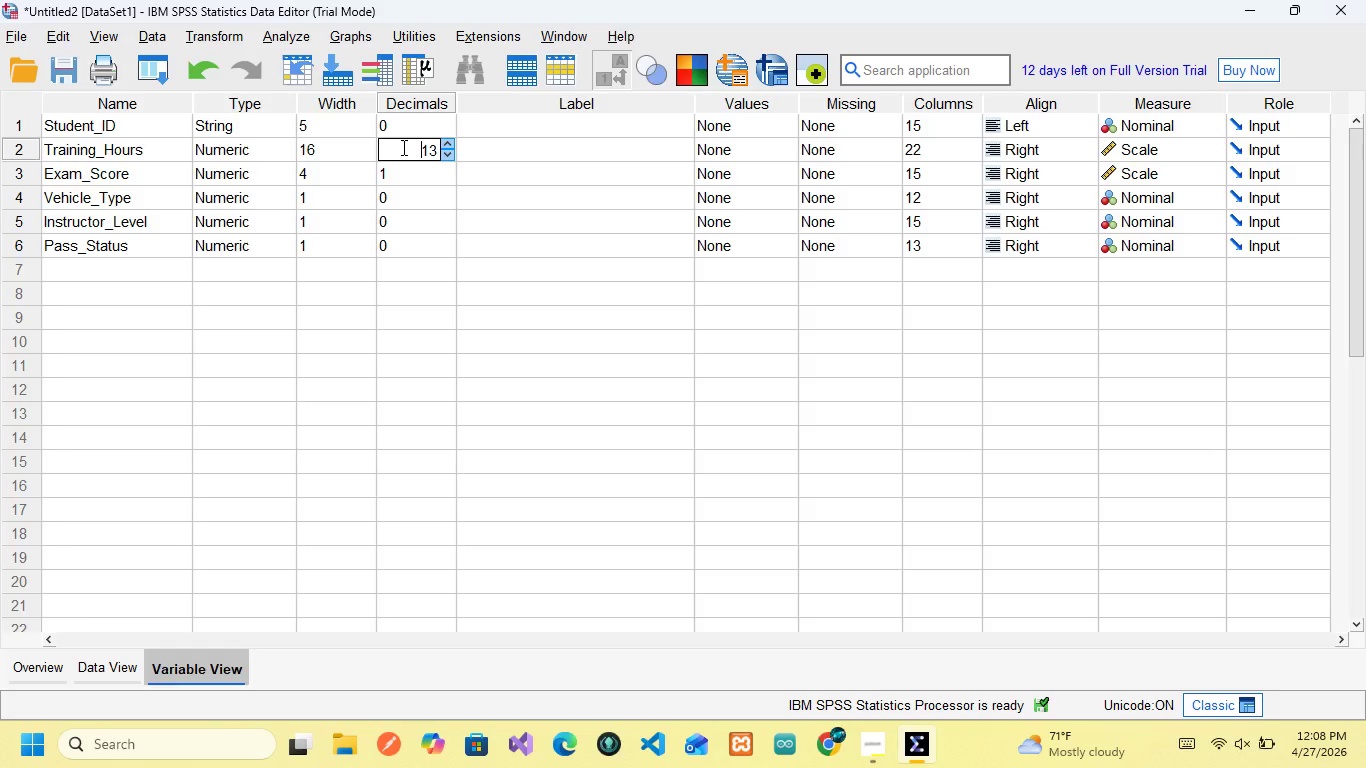 
key(Control+ControlLeft)
 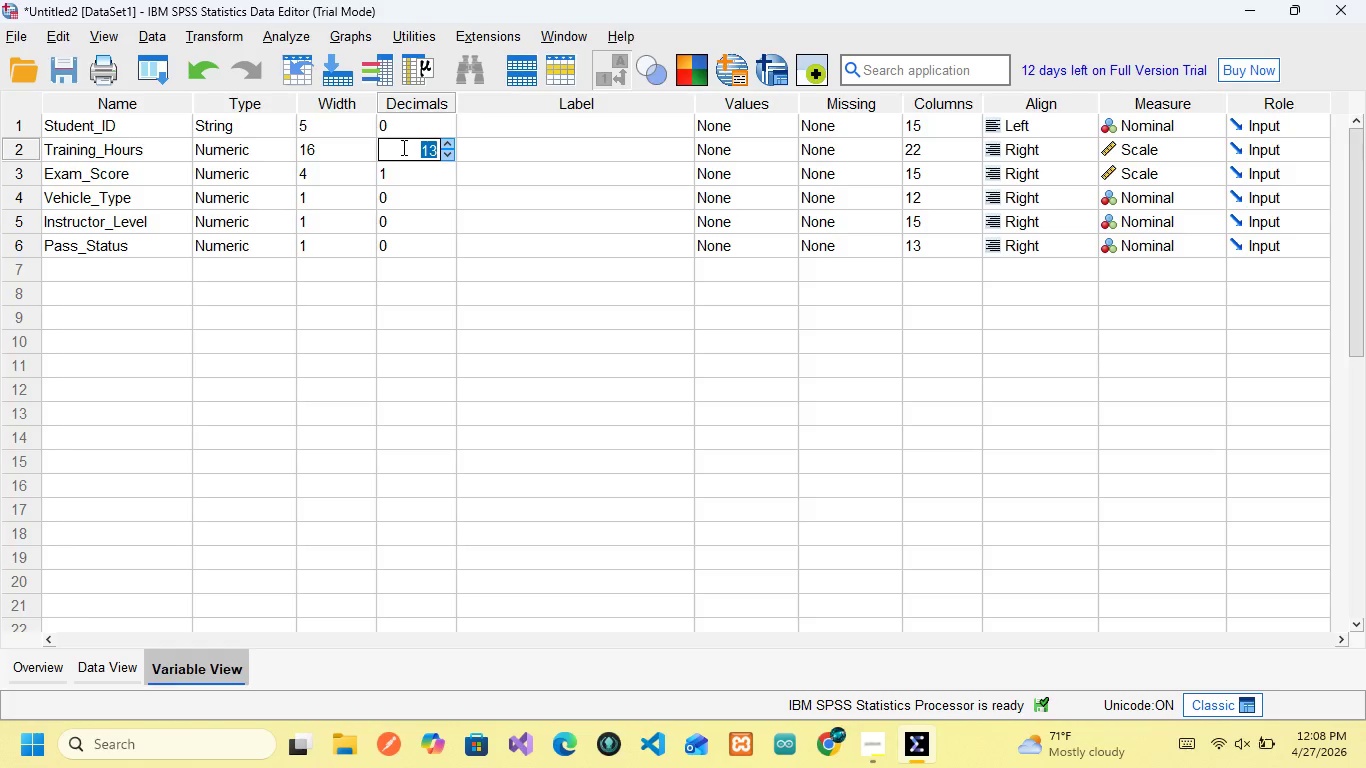 
key(Control+A)
 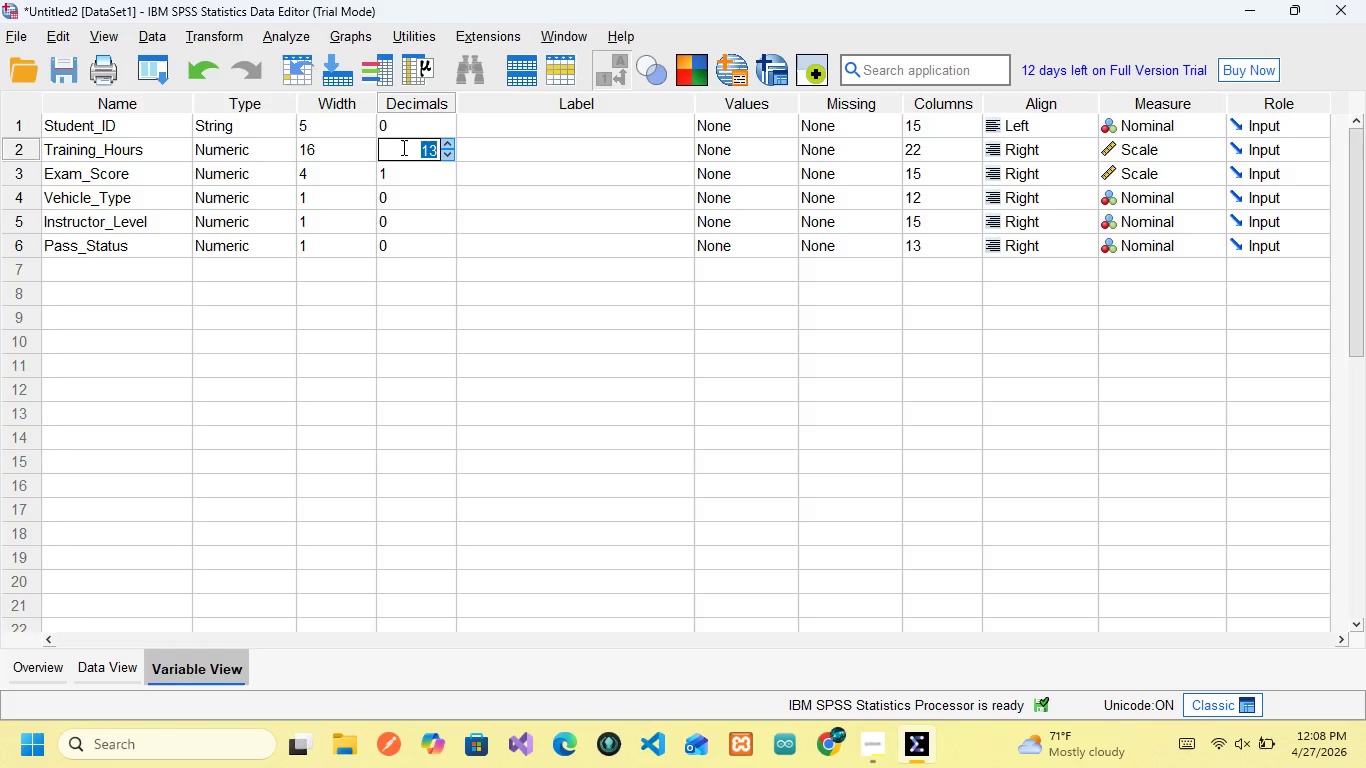 
key(2)
 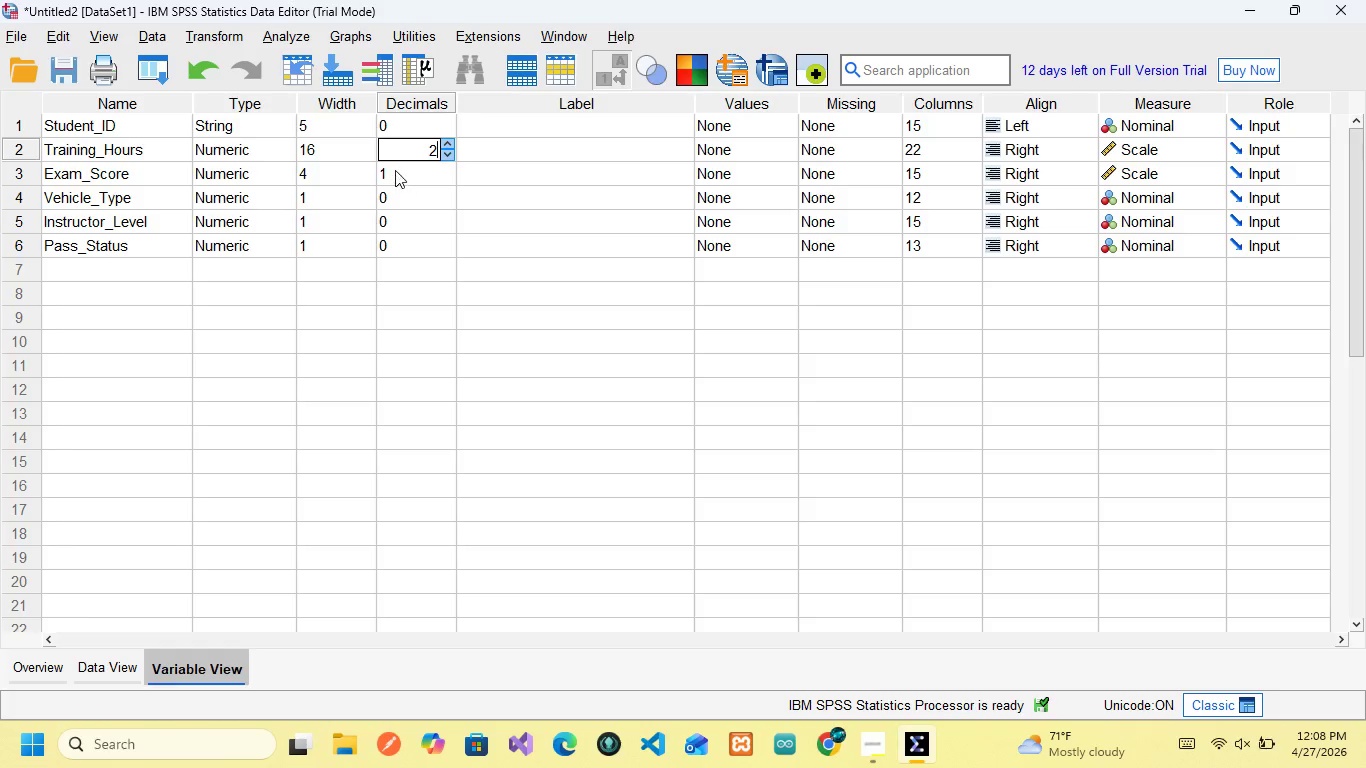 
left_click([395, 170])
 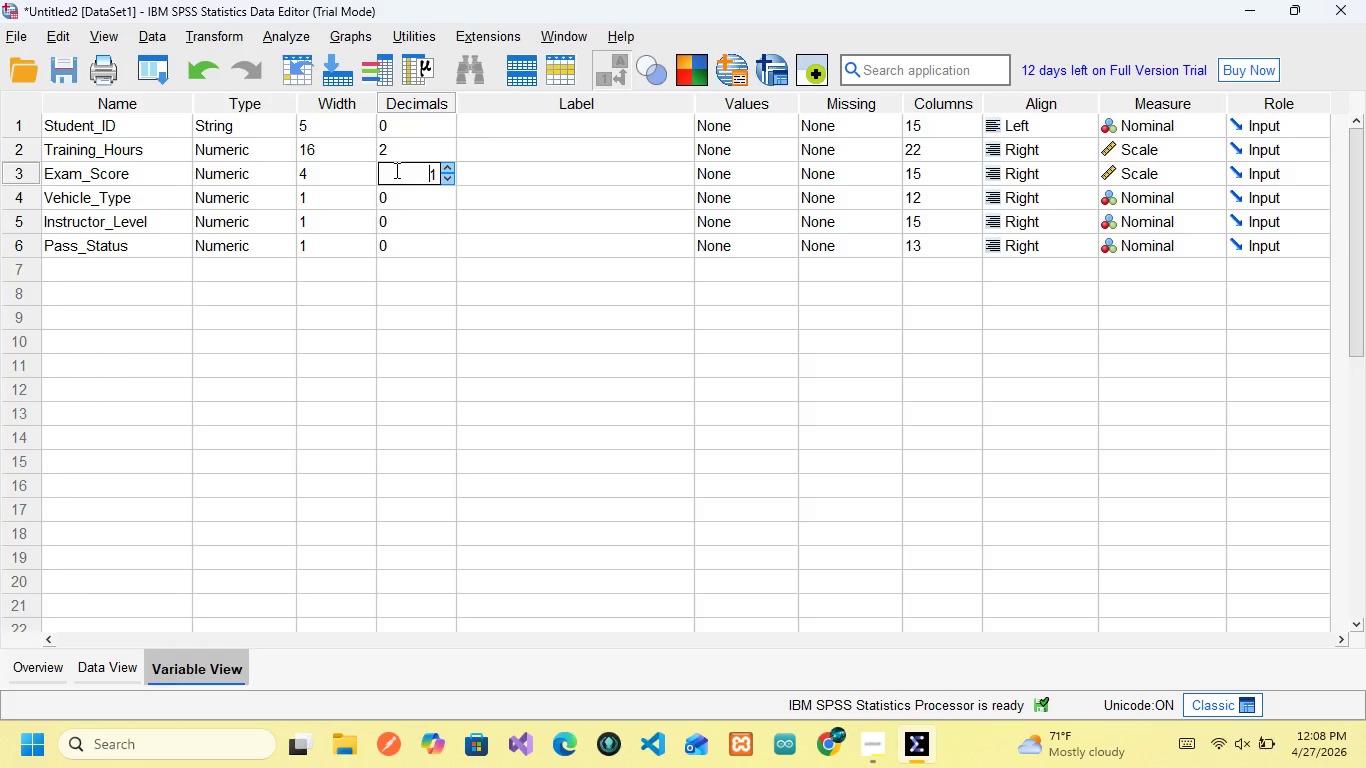 
key(Control+ControlLeft)
 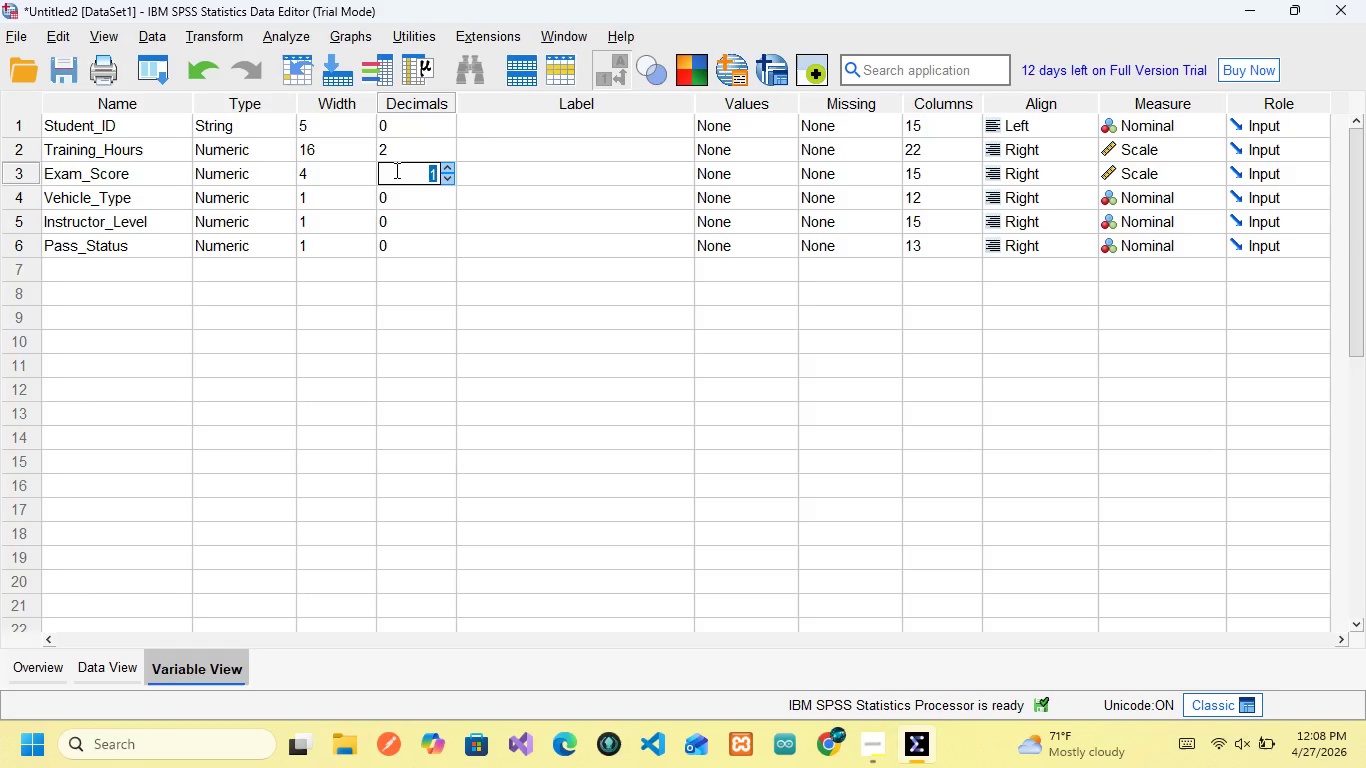 
key(Control+A)
 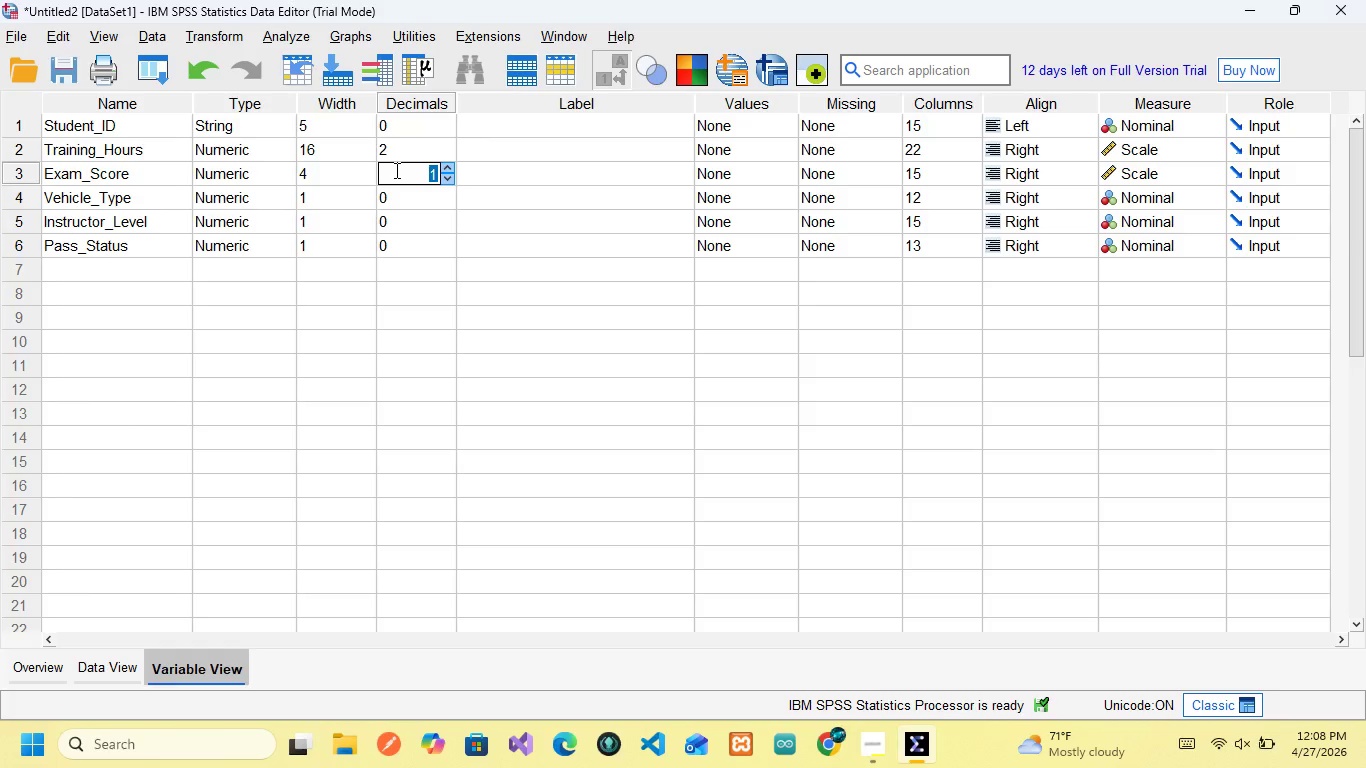 
key(2)
 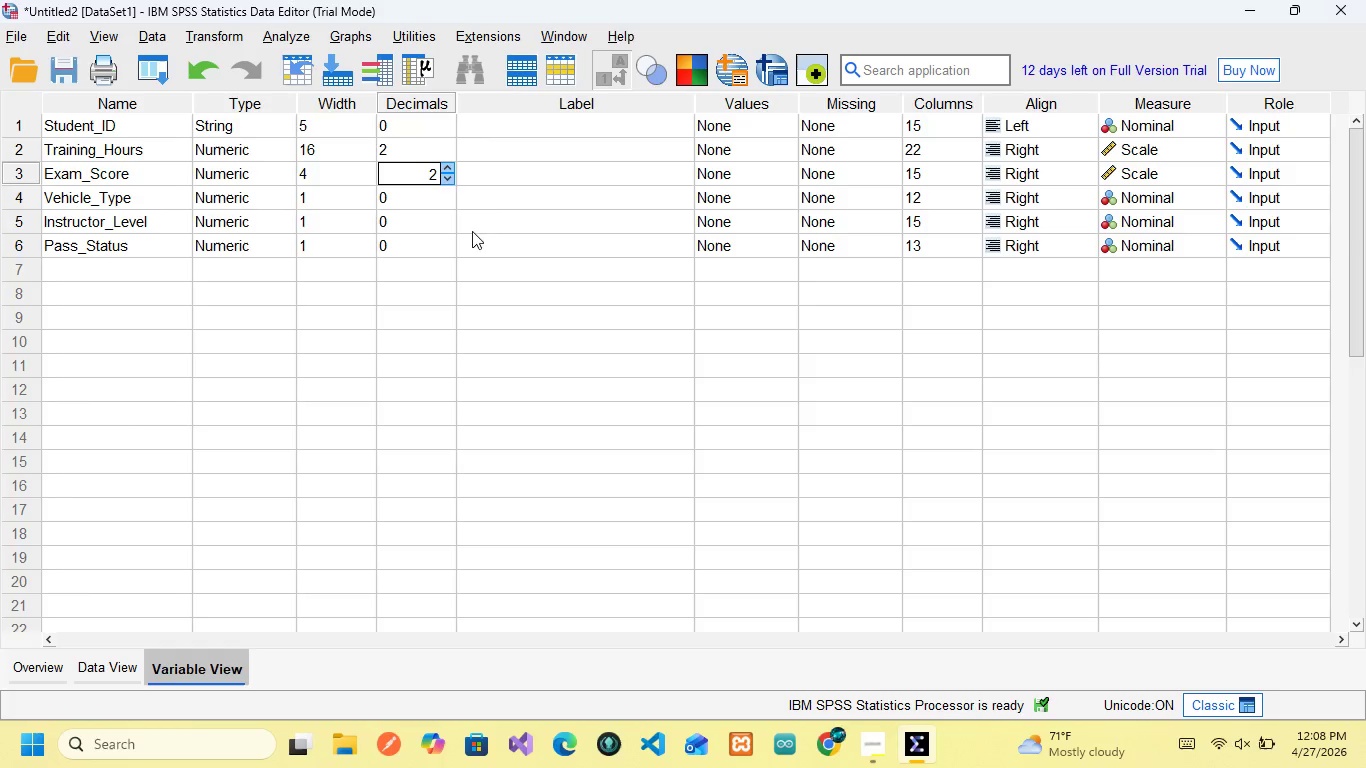 
left_click([502, 221])
 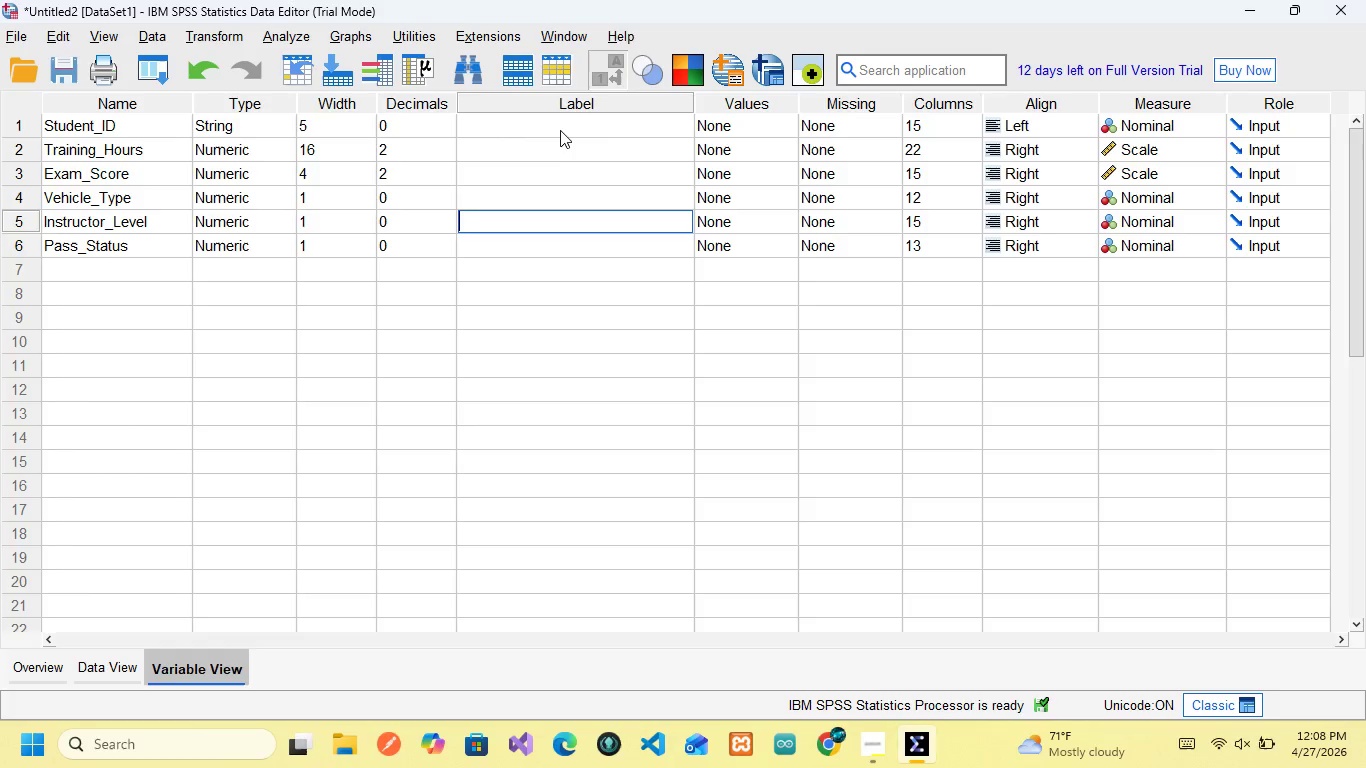 
left_click([560, 129])
 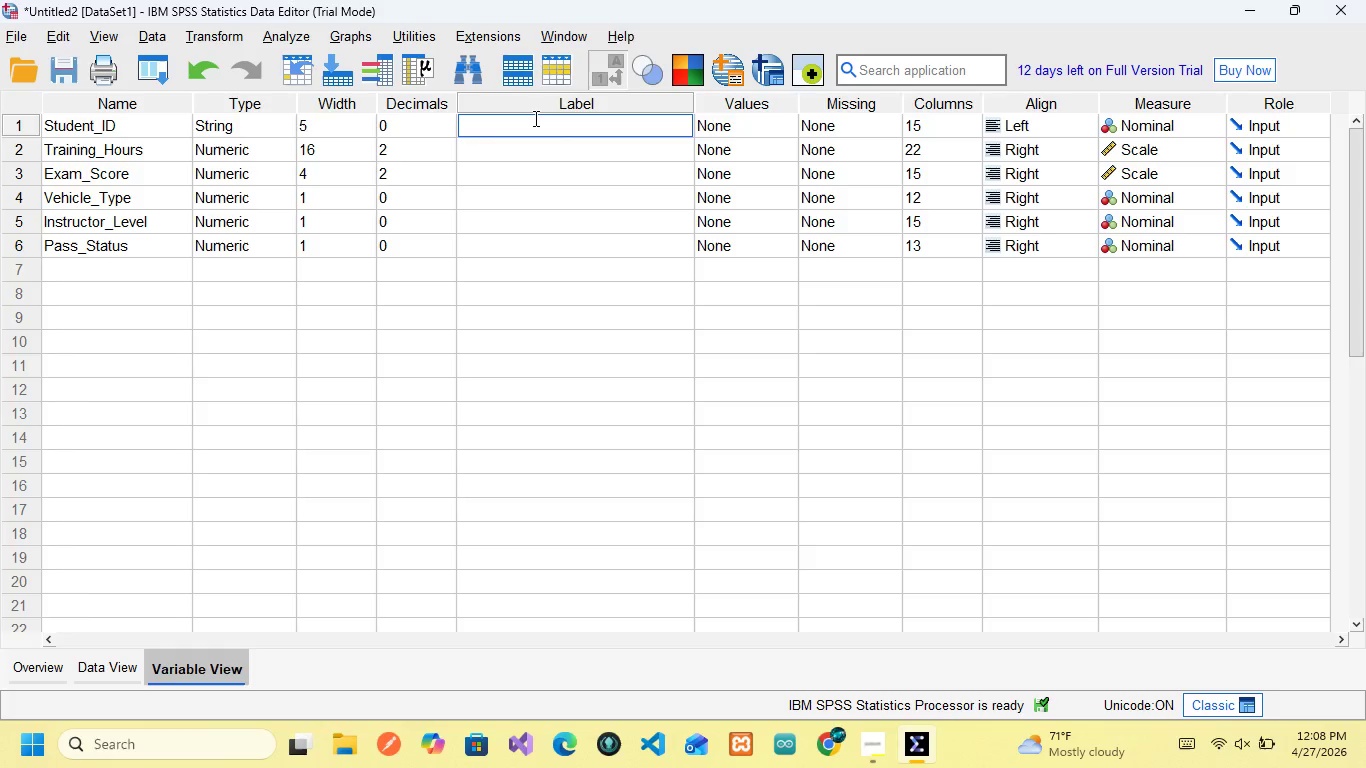 
wait(16.81)
 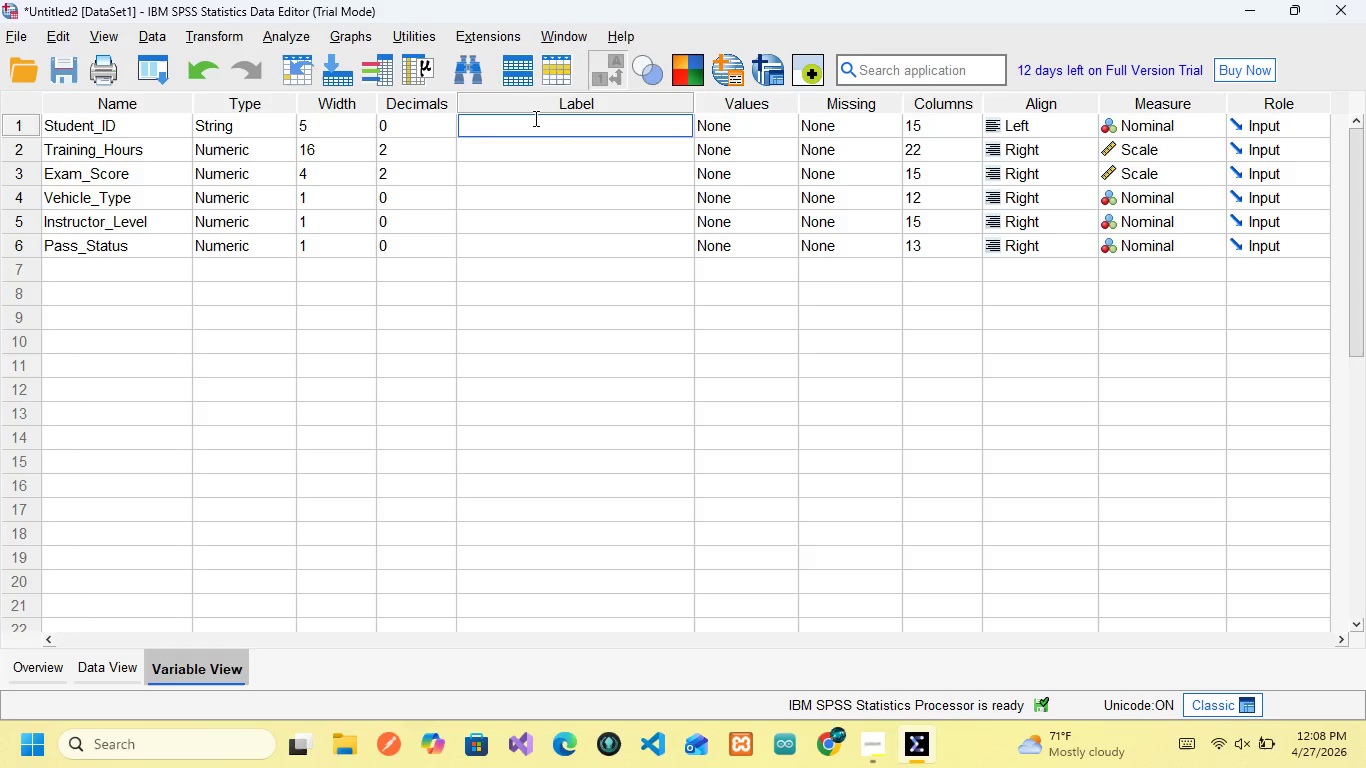 
left_click([494, 126])
 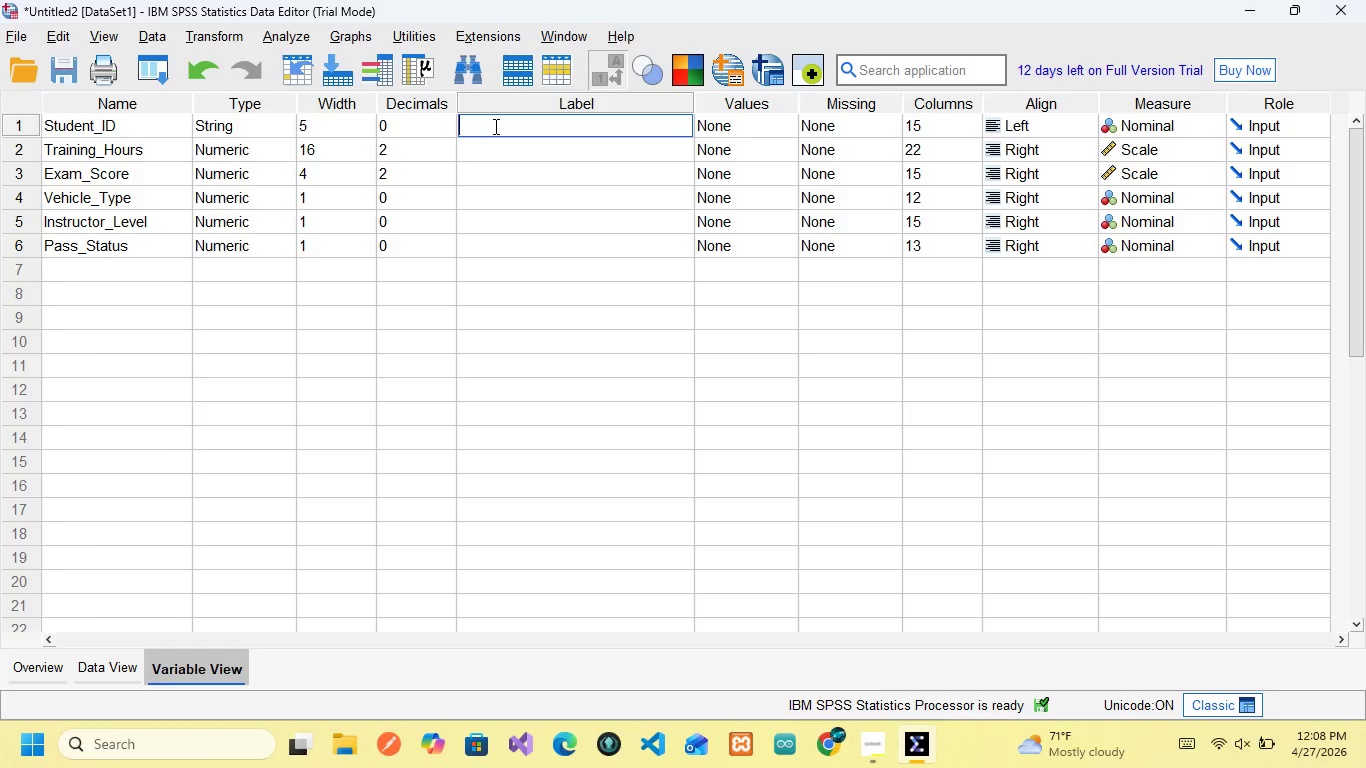 
type(Student Identification )
key(Backspace)
type( Code)
 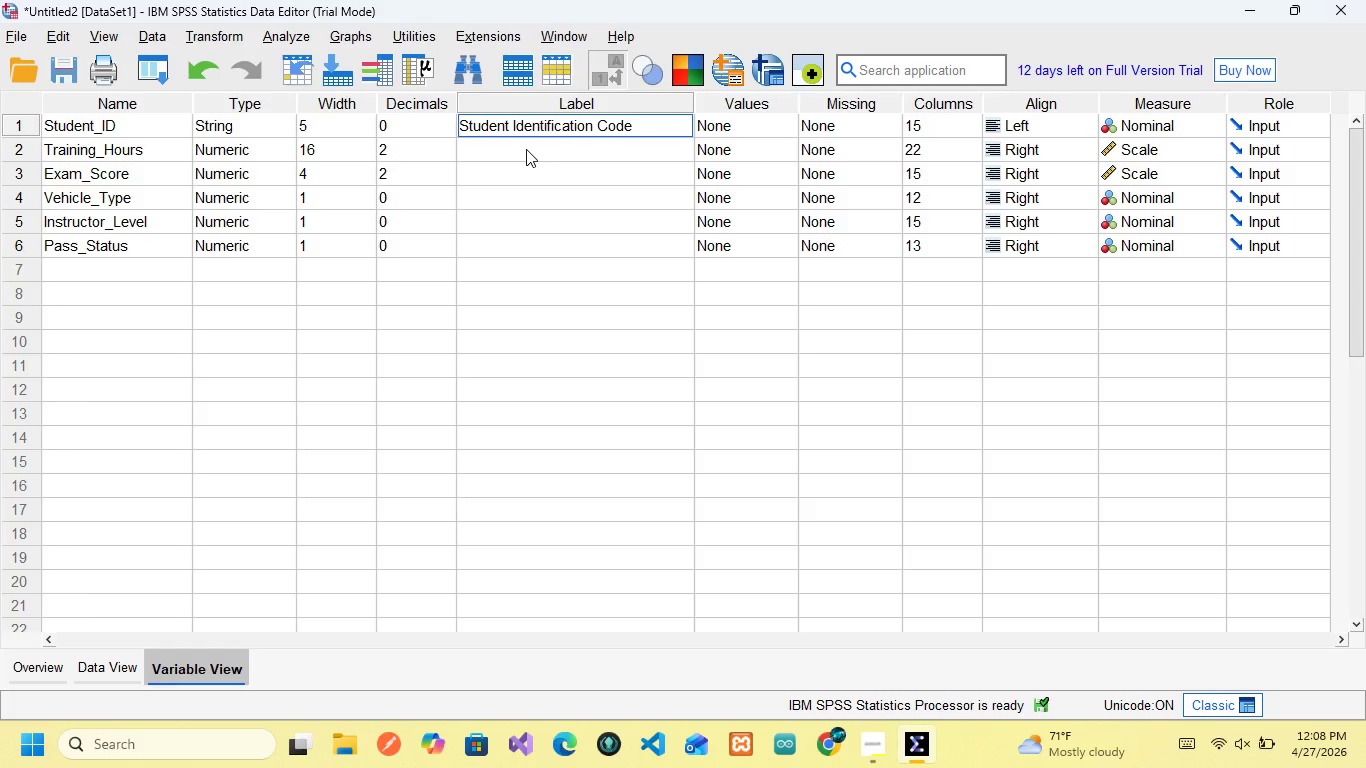 
left_click([526, 149])
 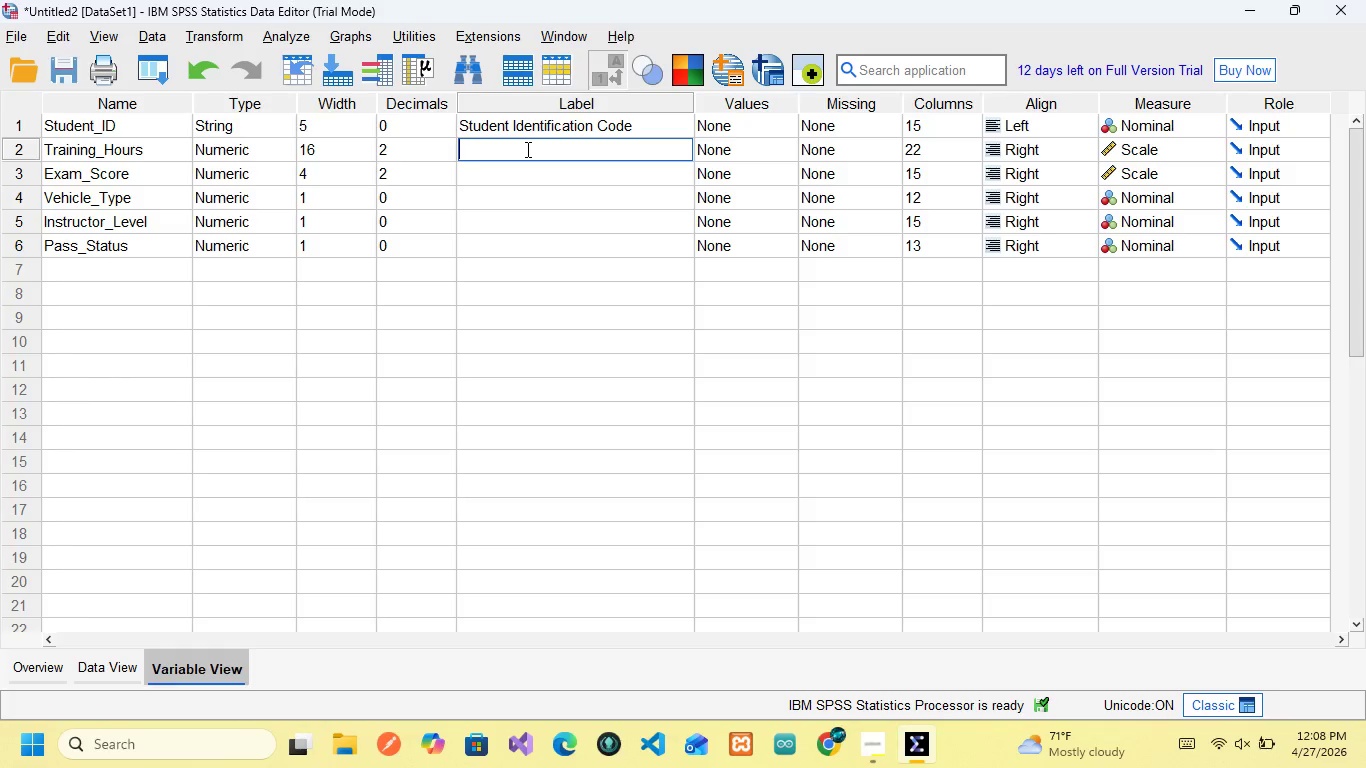 
wait(8.16)
 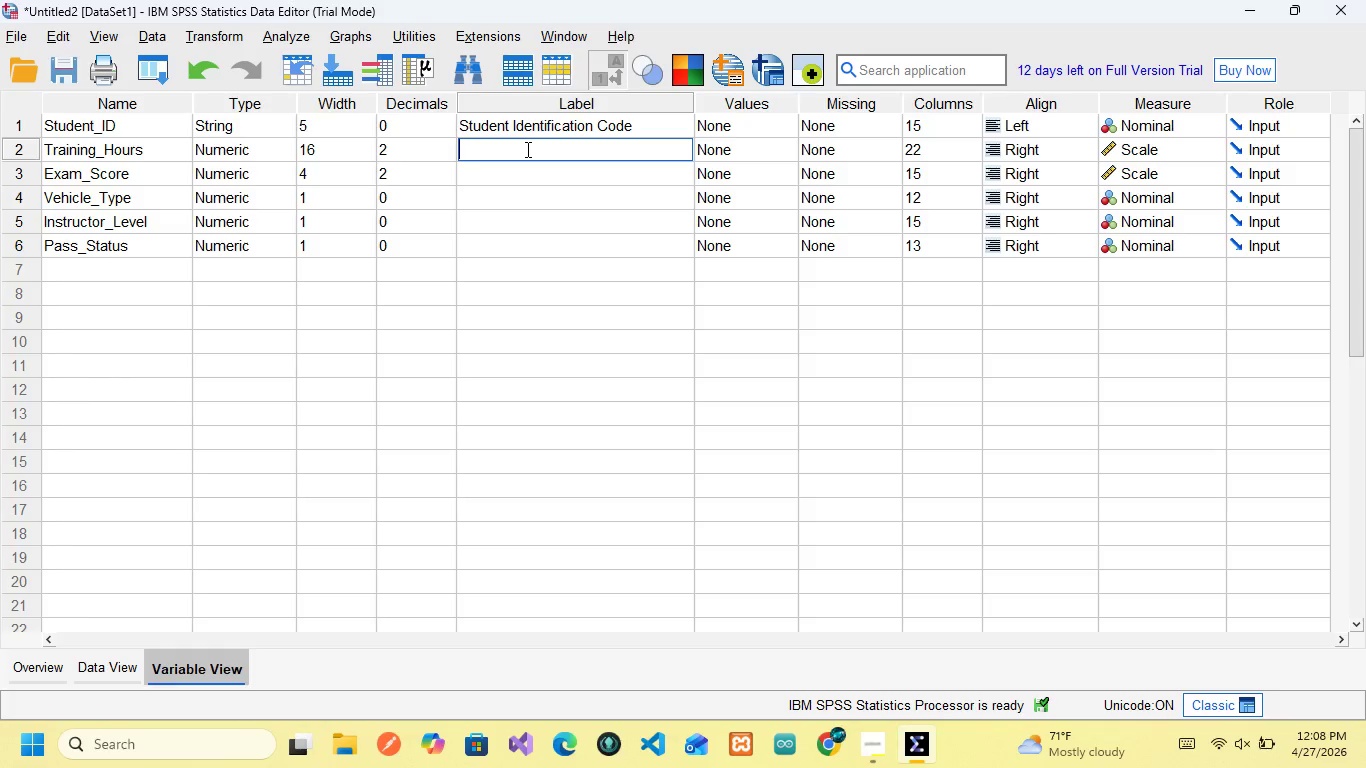 
type(Simulat)
 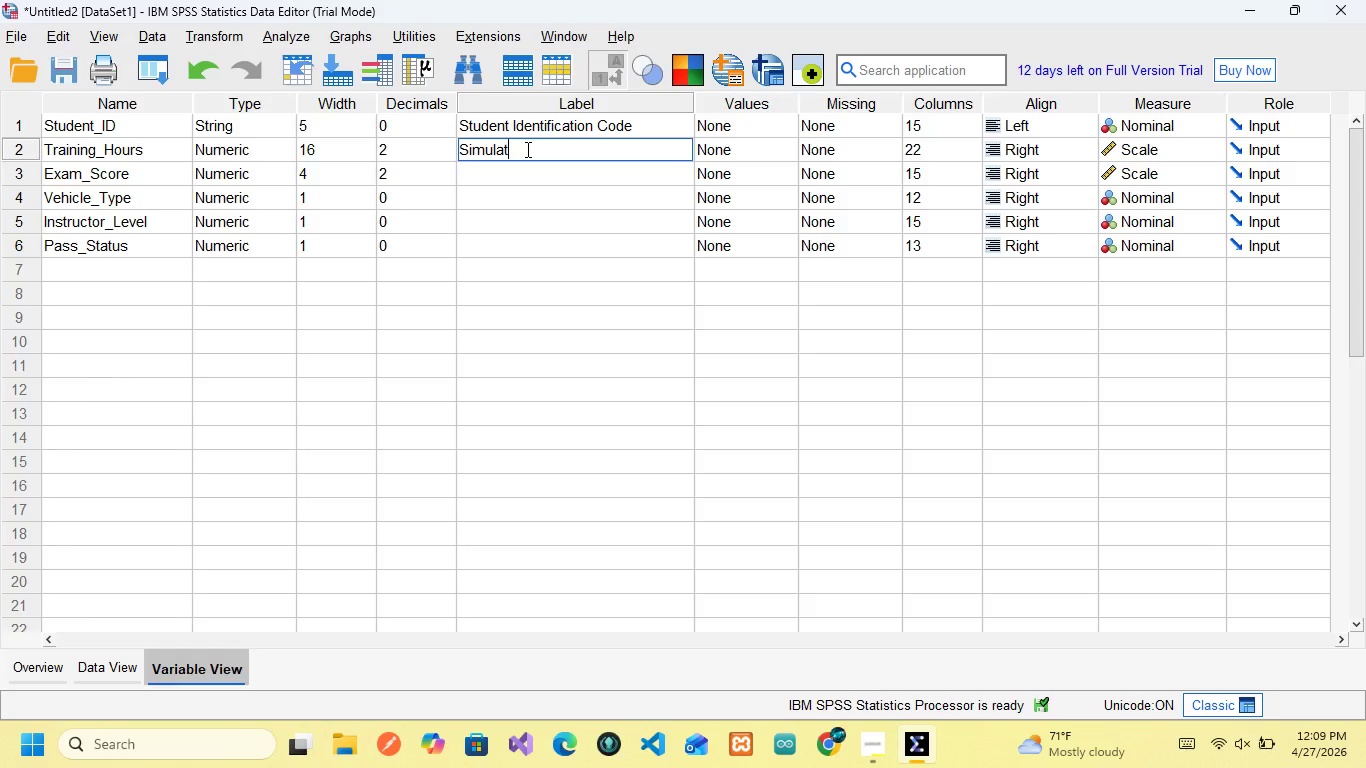 
type(or Training Duration )
key(Backspace)
type(())
 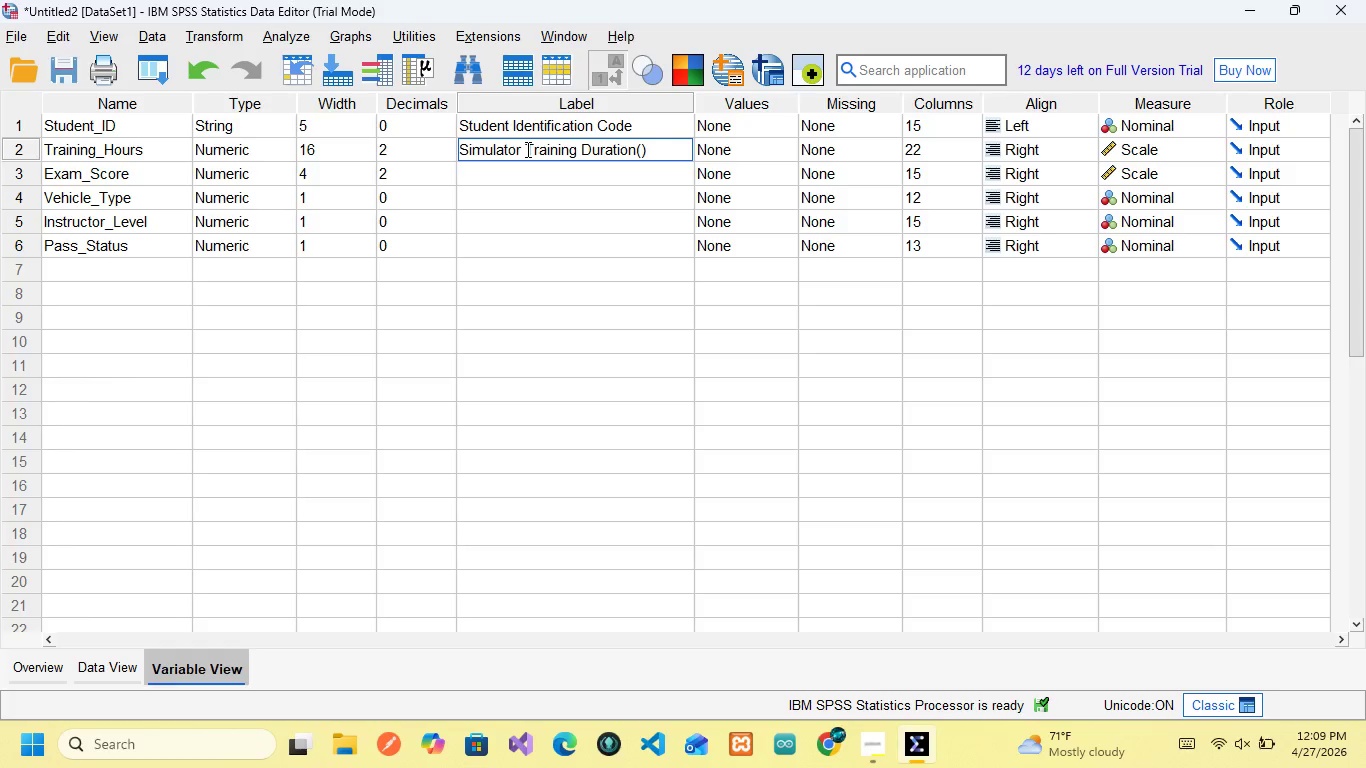 
key(ArrowLeft)
 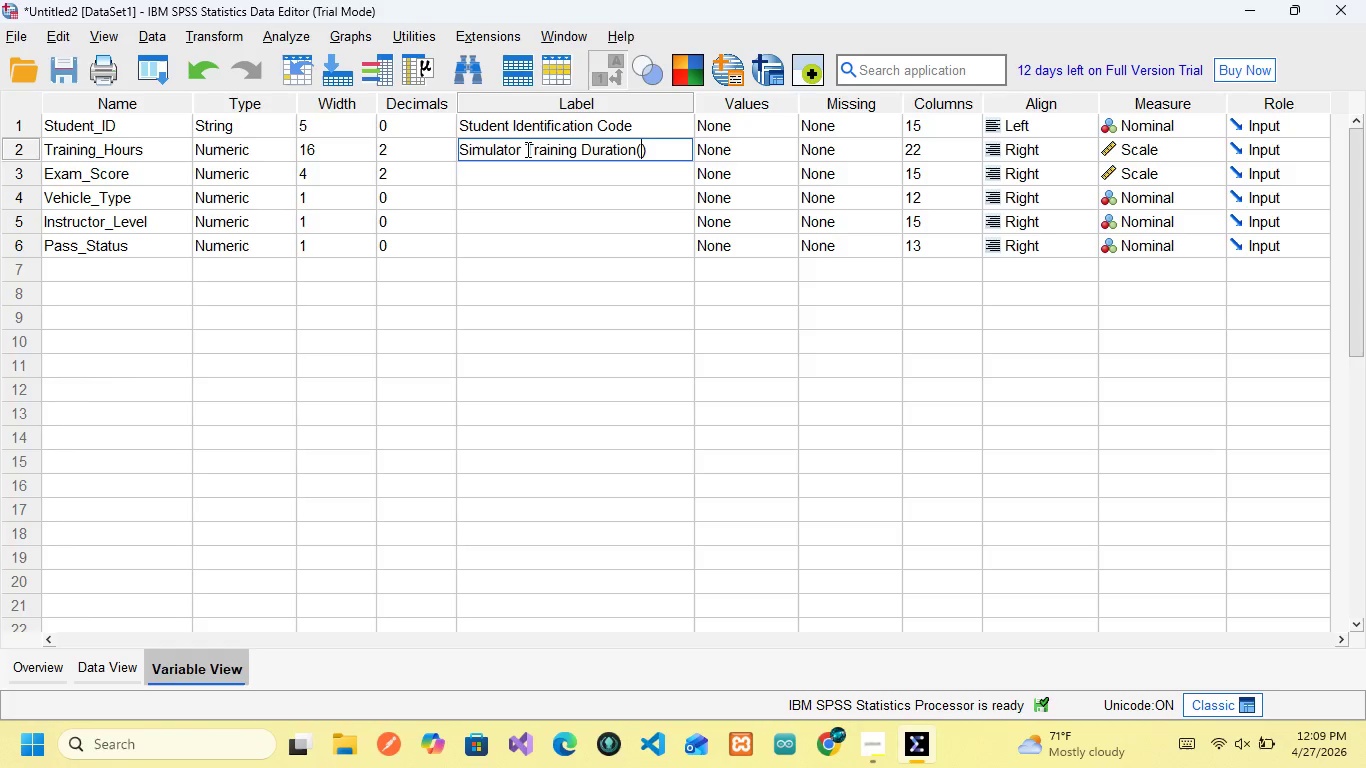 
type(Hours)
 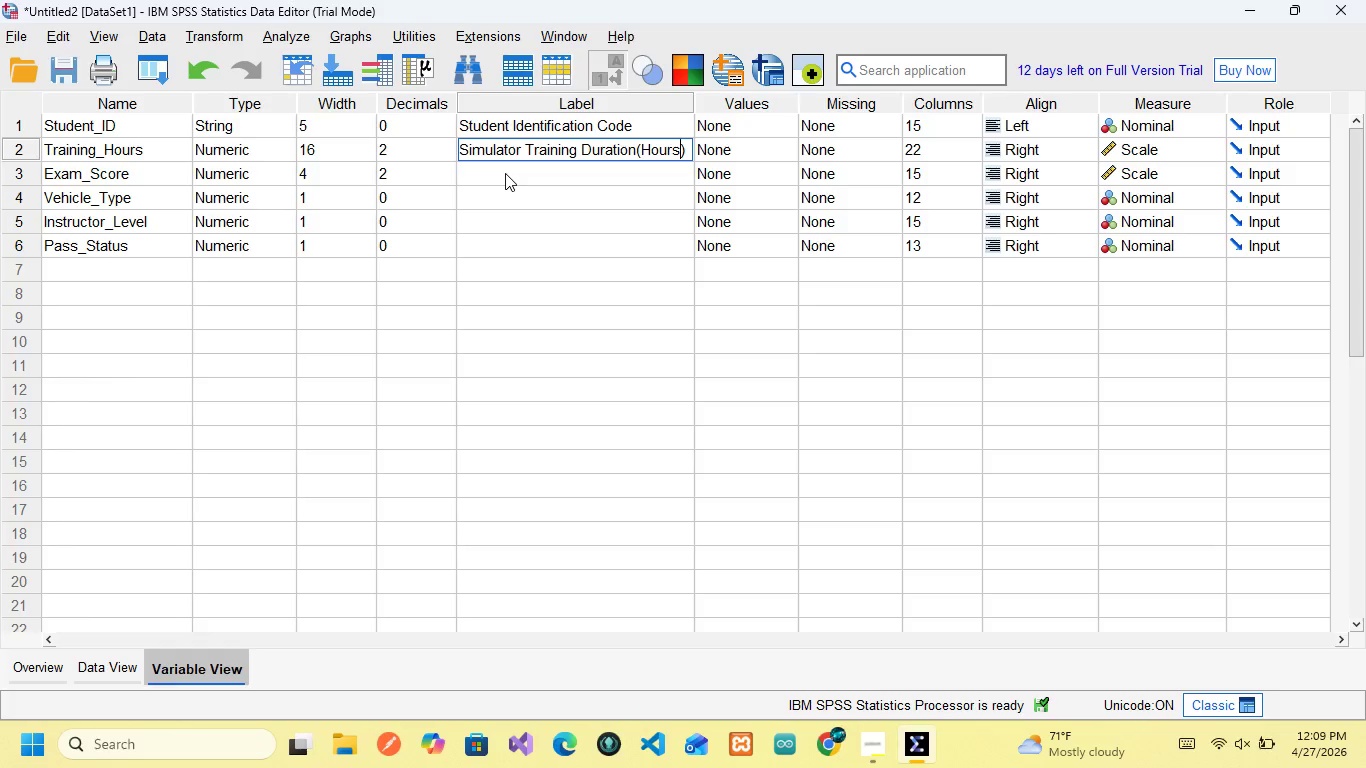 
left_click([505, 173])
 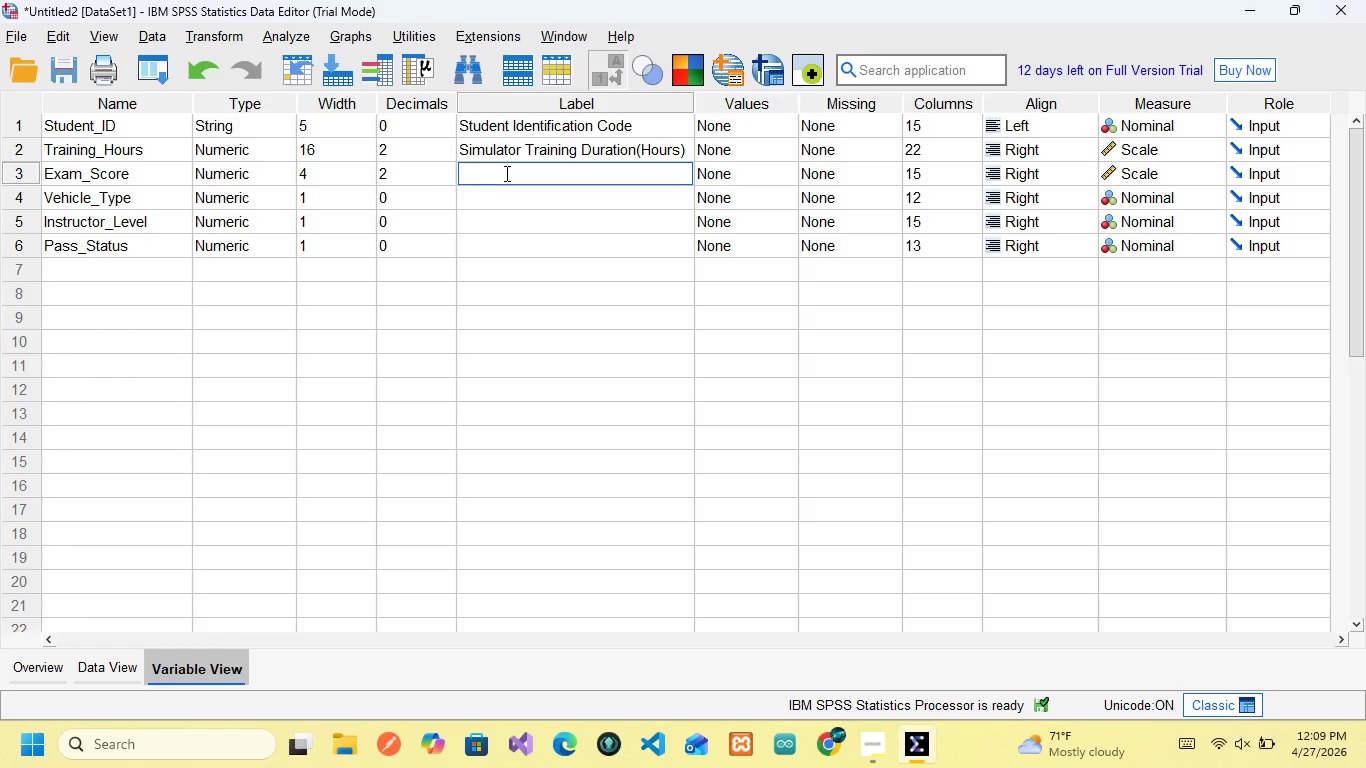 
wait(6.05)
 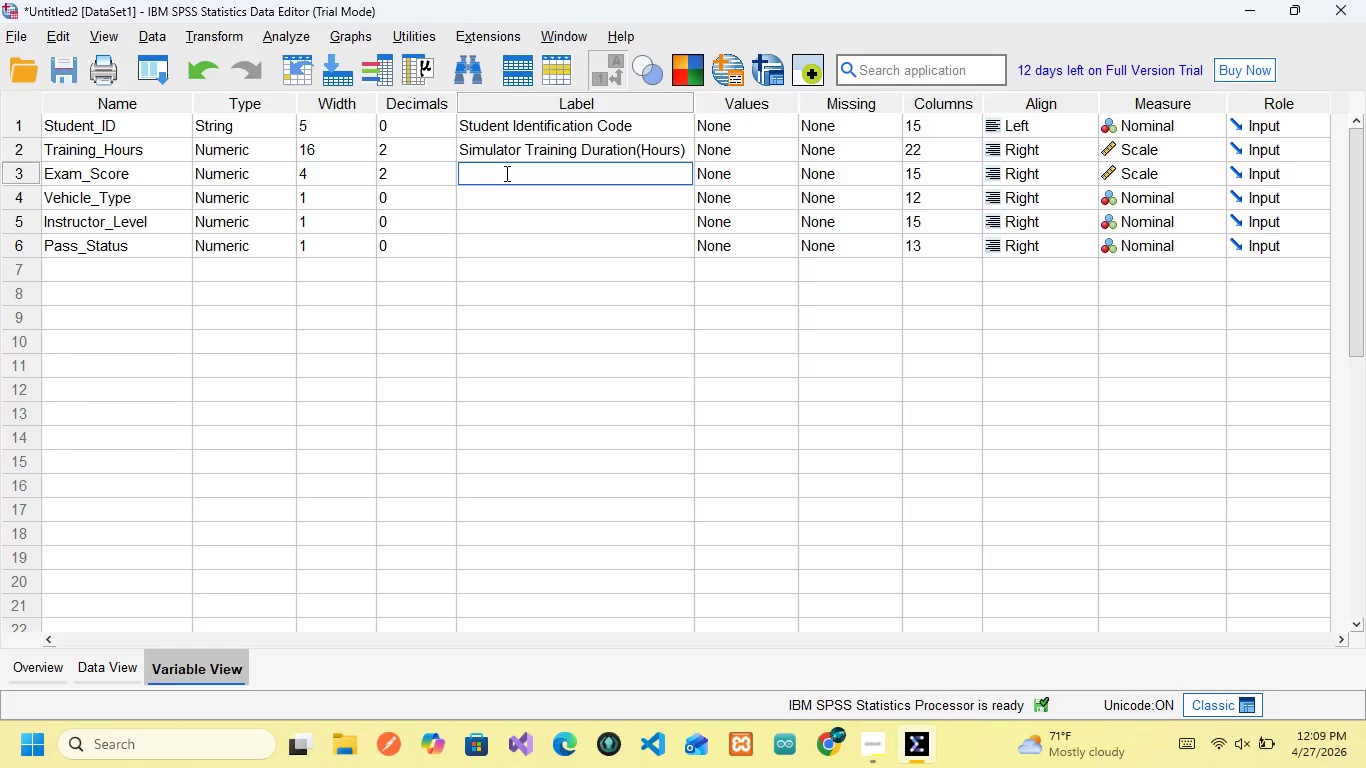 
type(Final Driving Examination Score)
 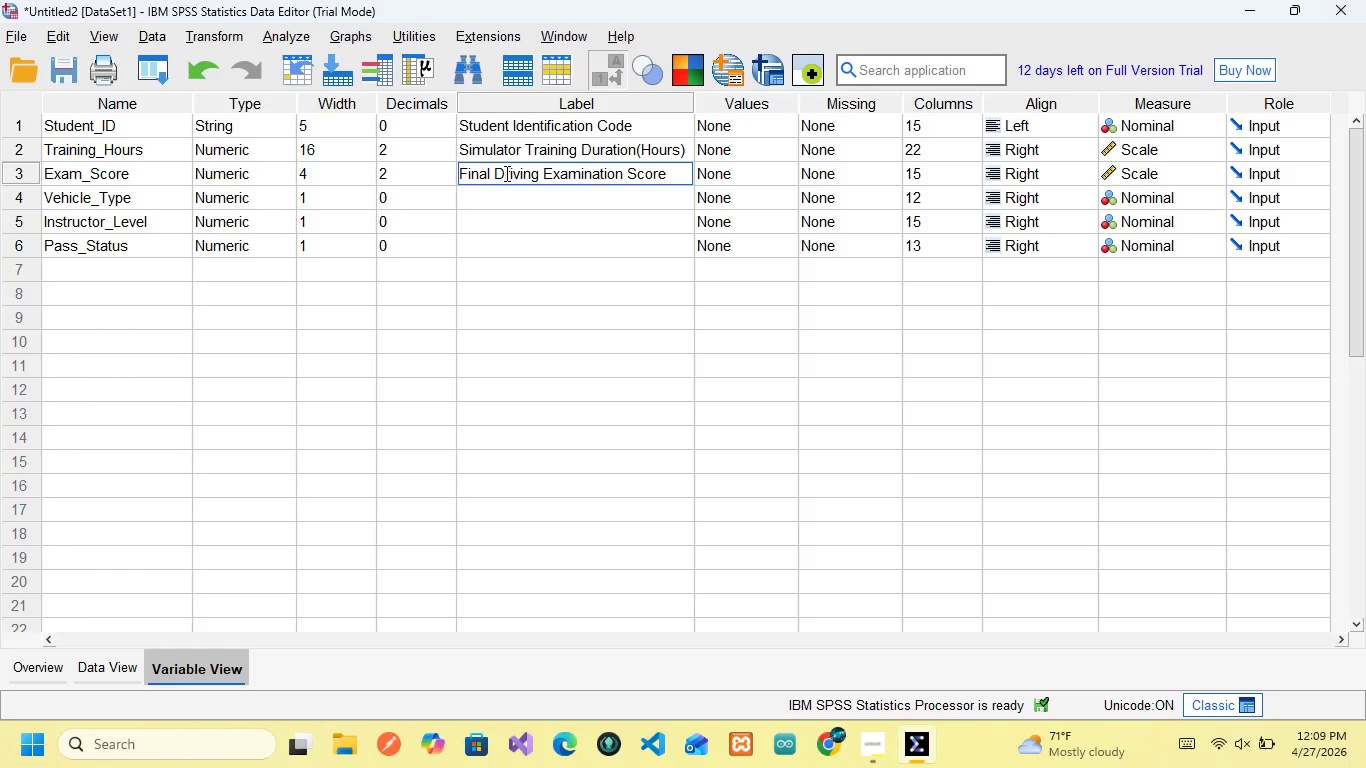 
type( (%))
 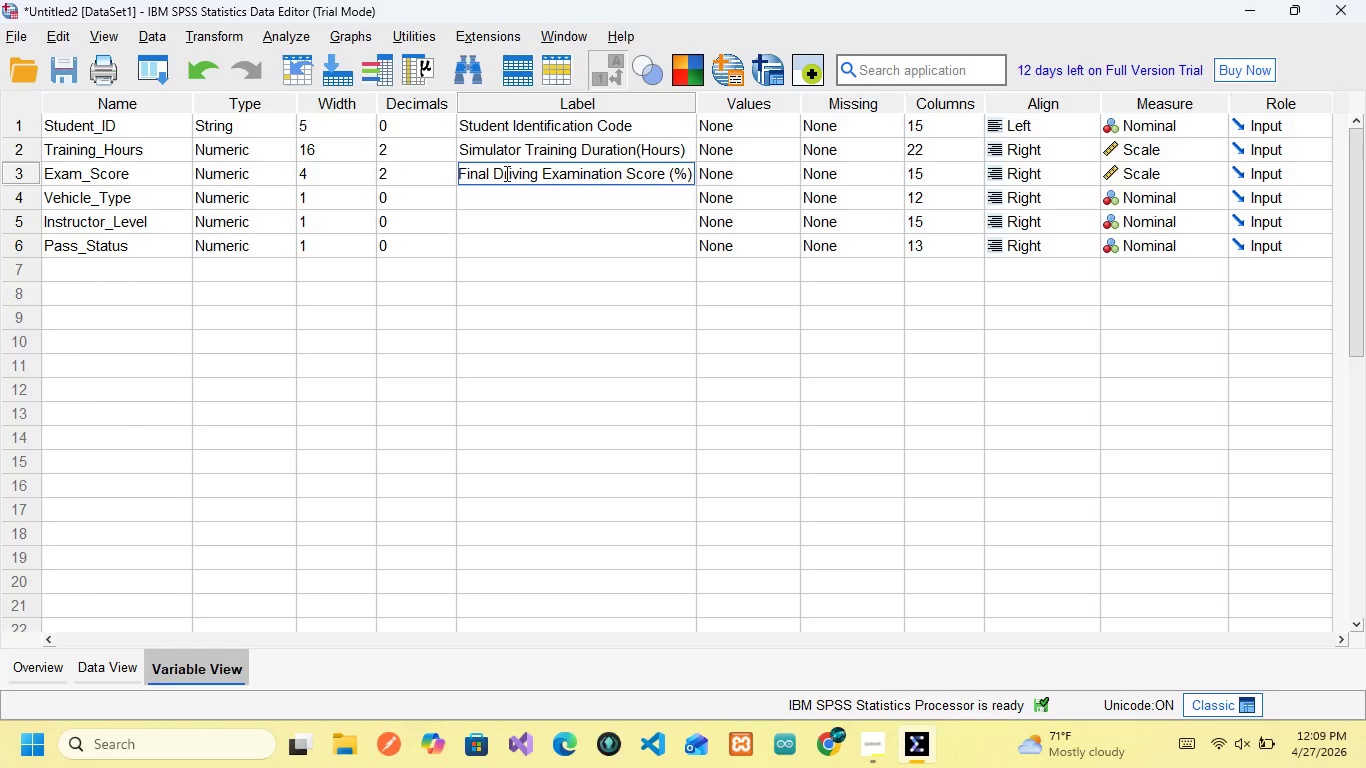 
left_click([530, 197])
 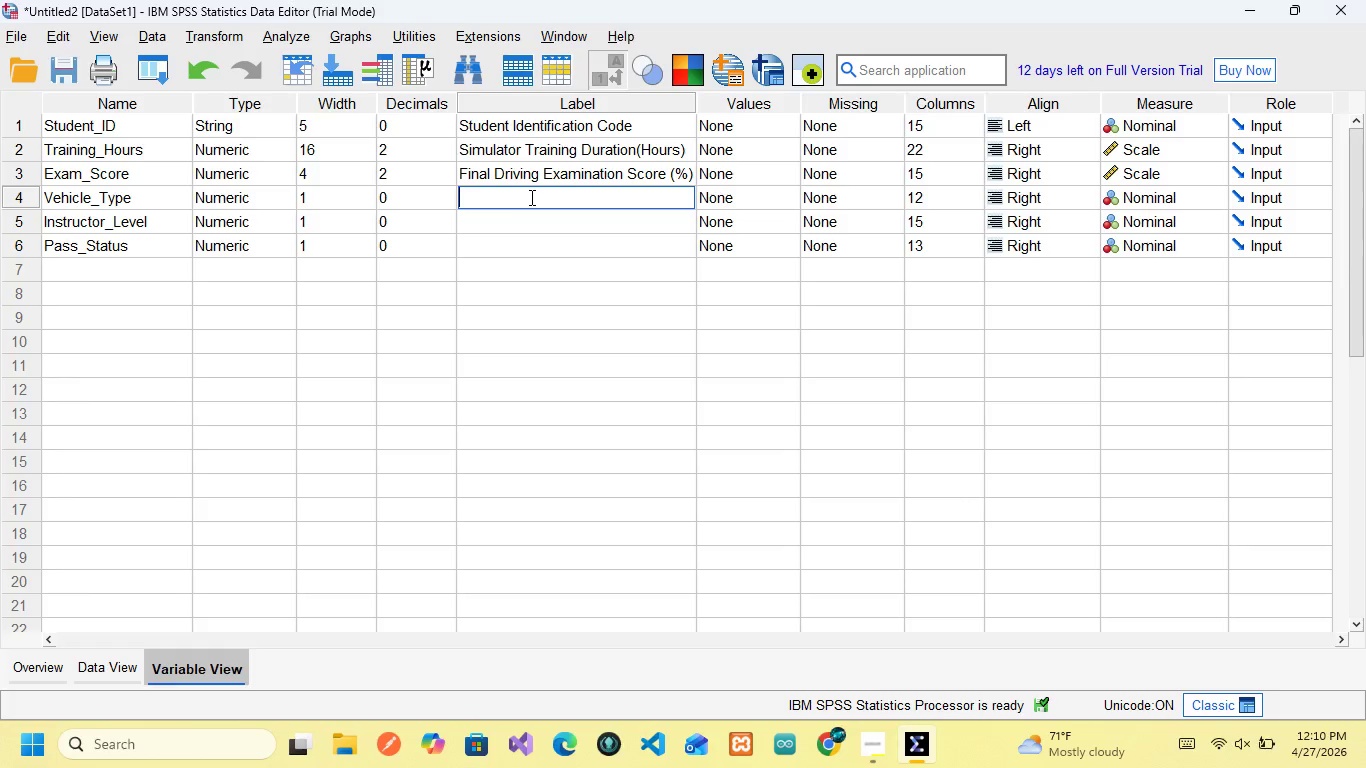 
wait(11.56)
 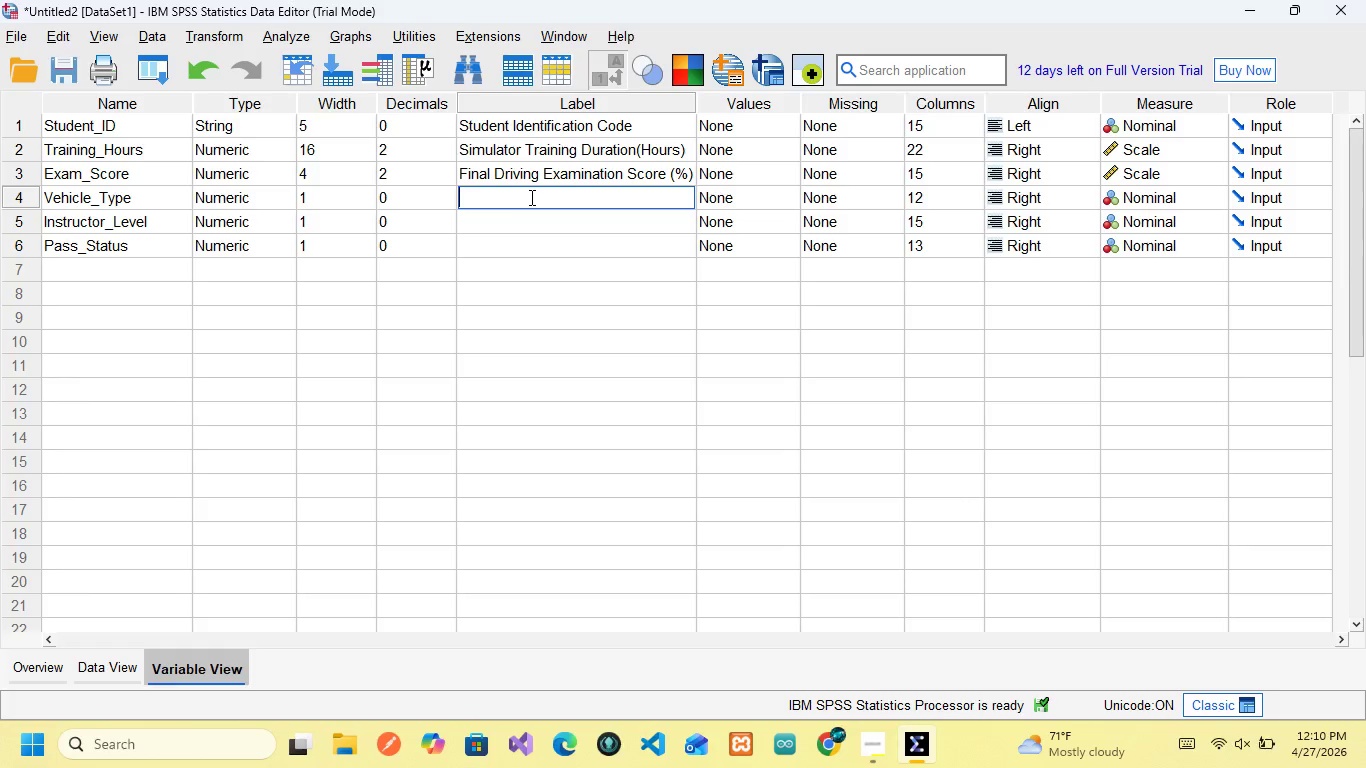 
type(Vehicle Transmition Type Used for Training)
 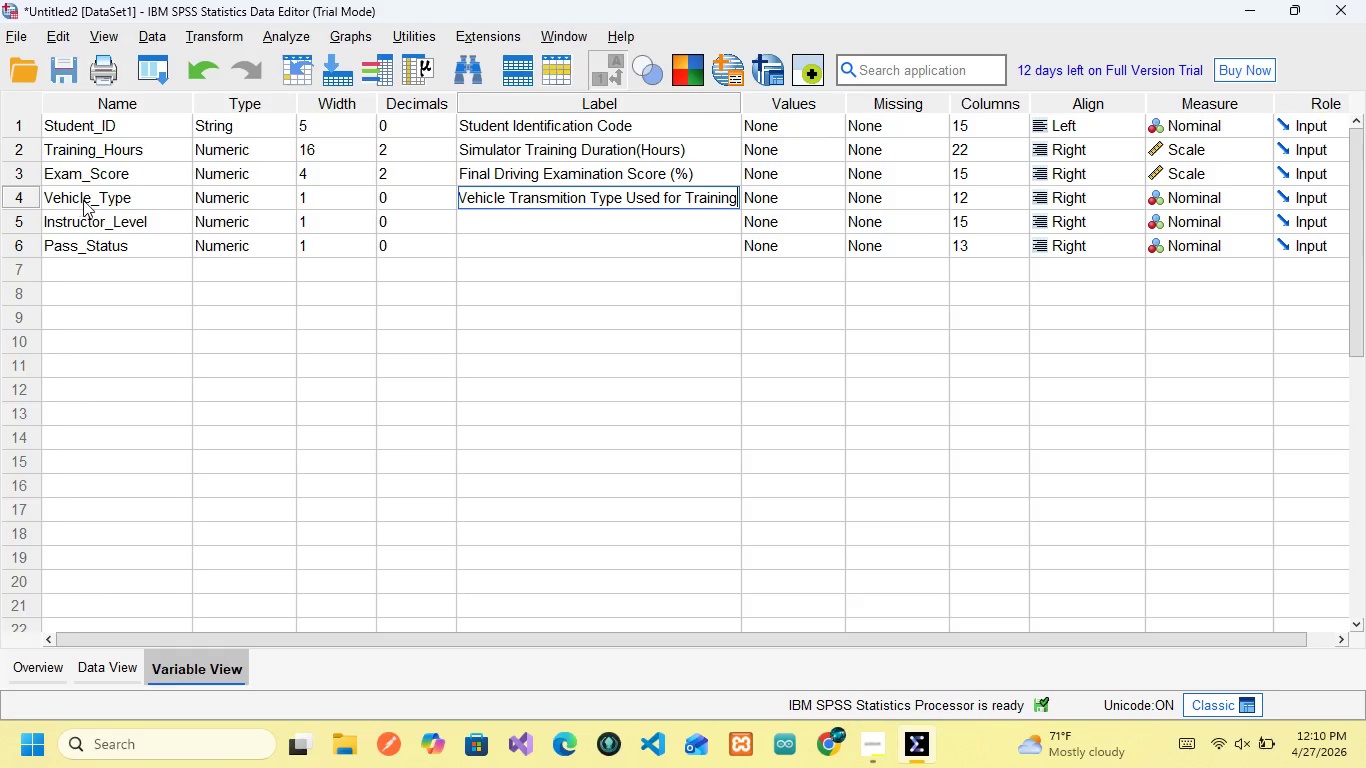 
wait(8.02)
 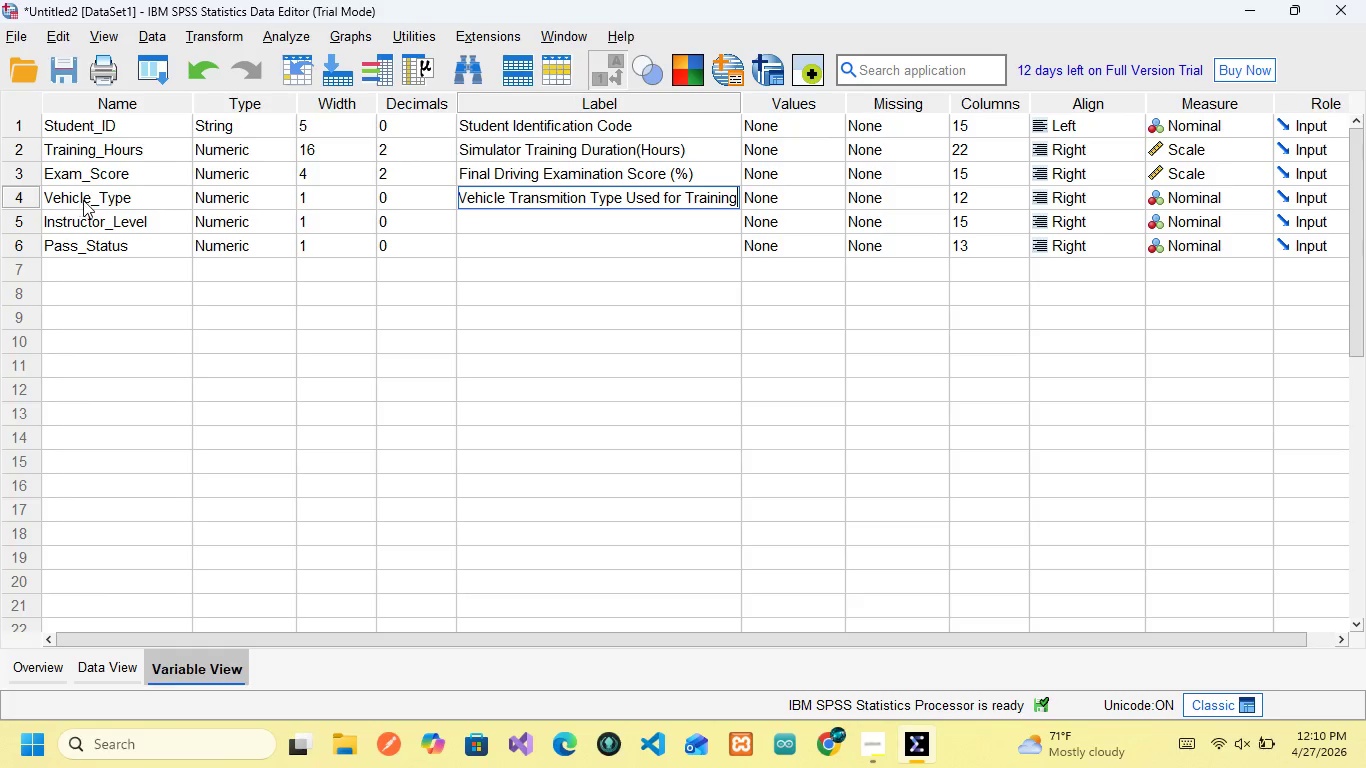 
left_click([498, 217])
 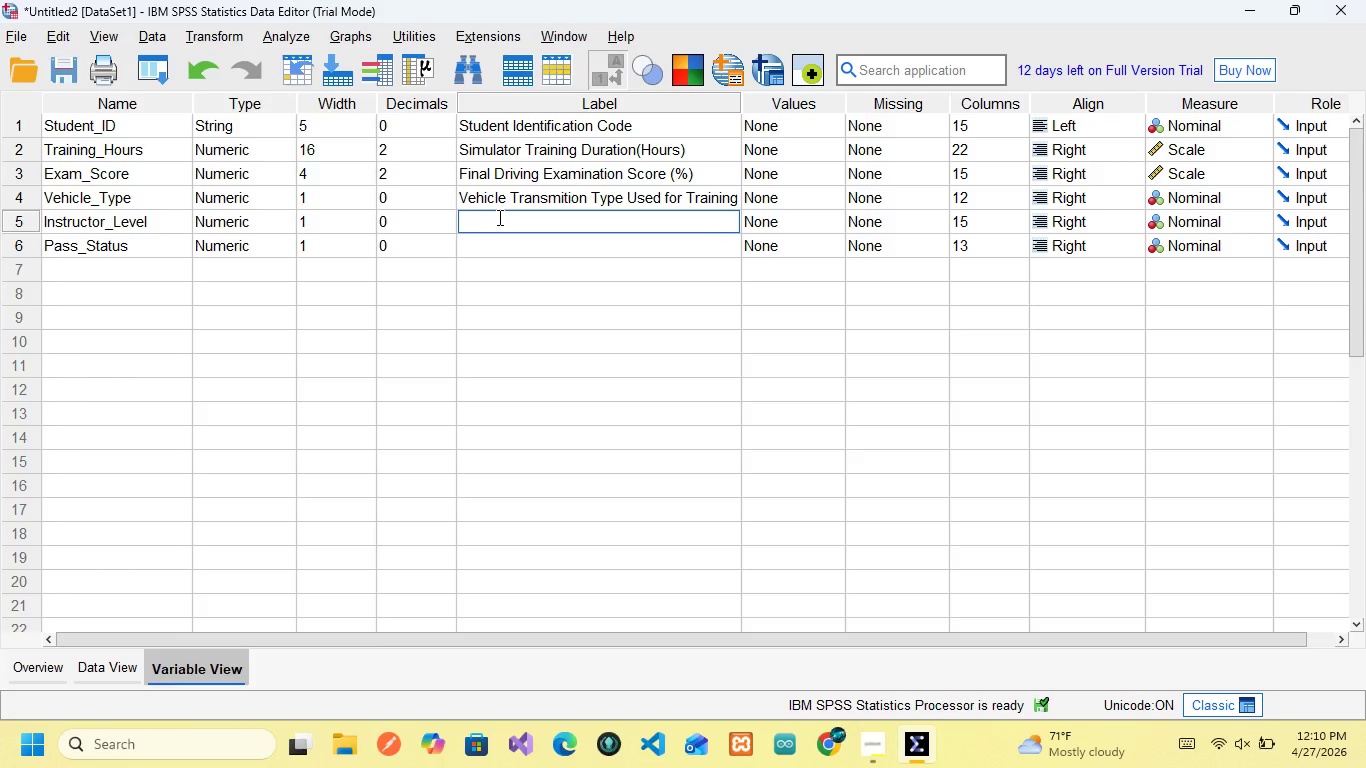 
type(Instructor Certification Lever)
key(Backspace)
type(l)
 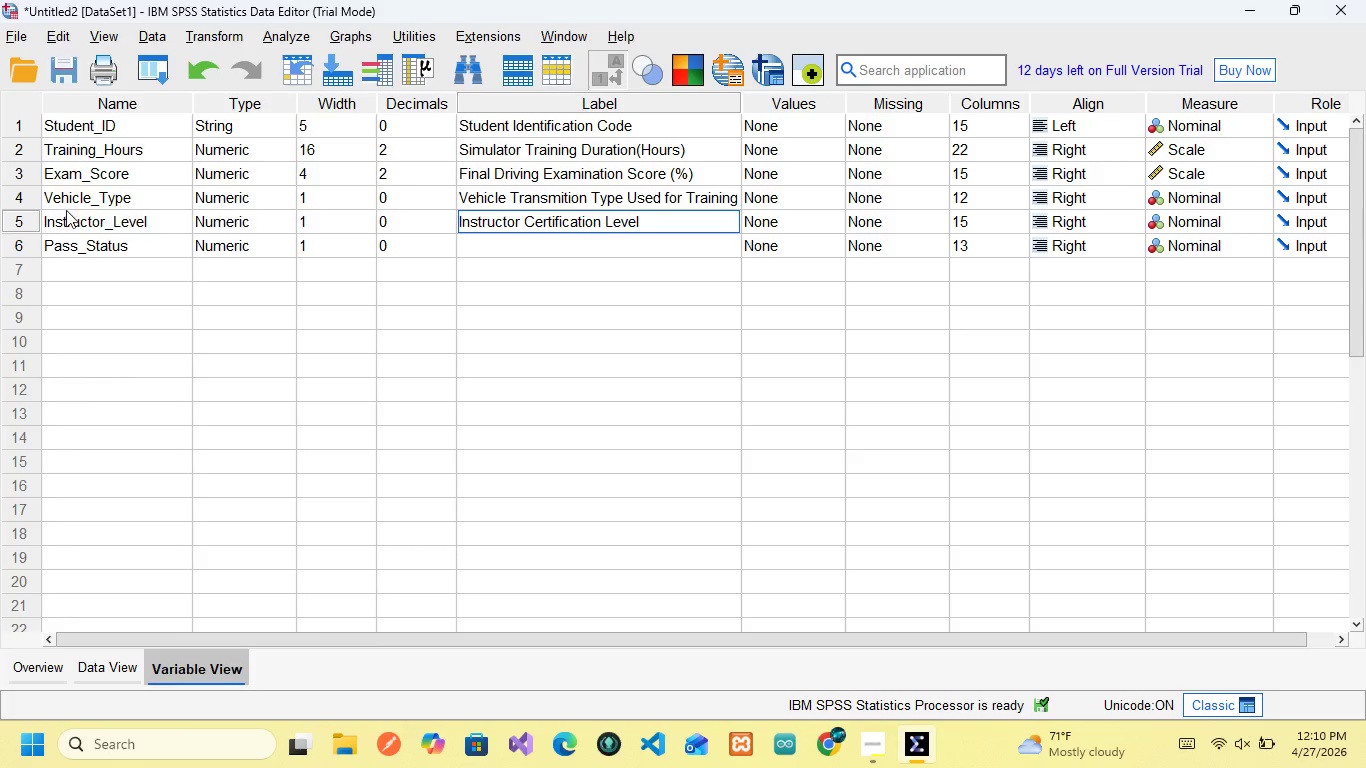 
wait(8.52)
 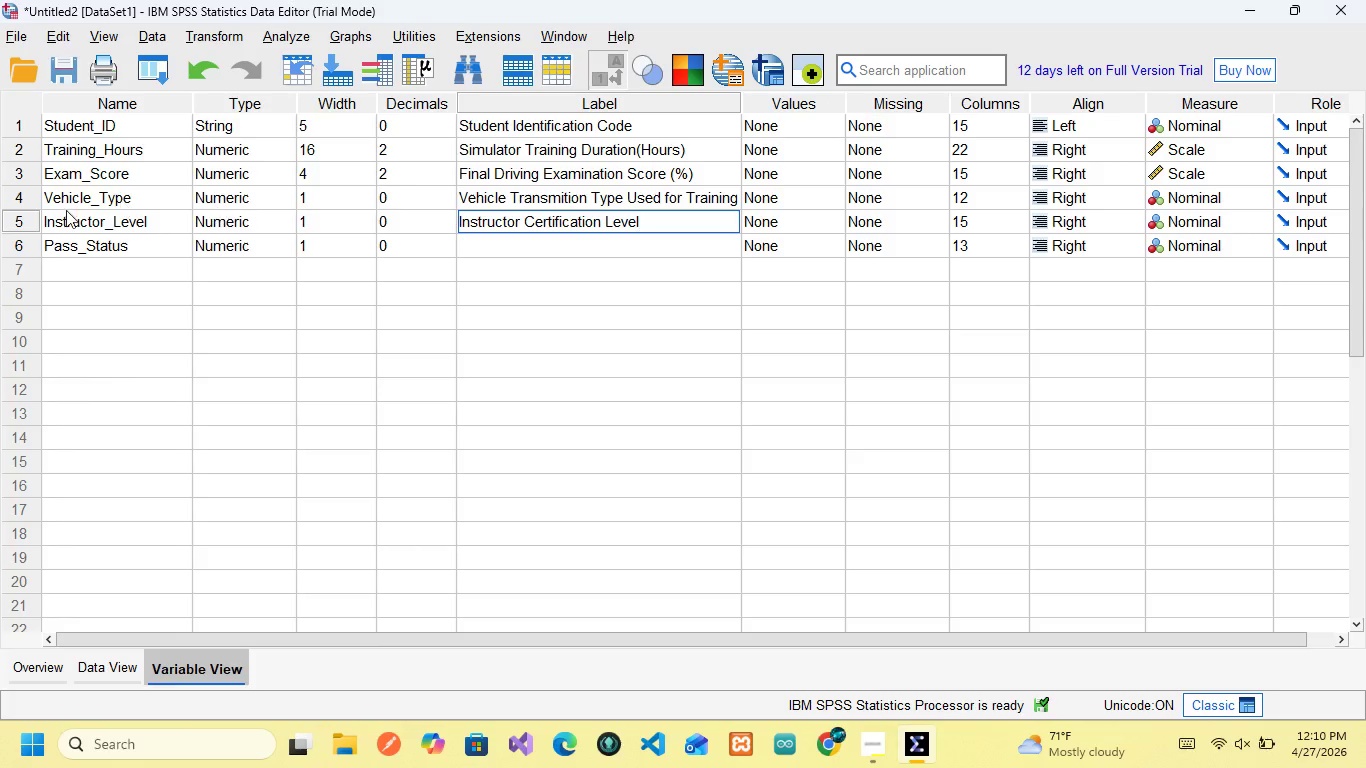 
left_click([507, 242])
 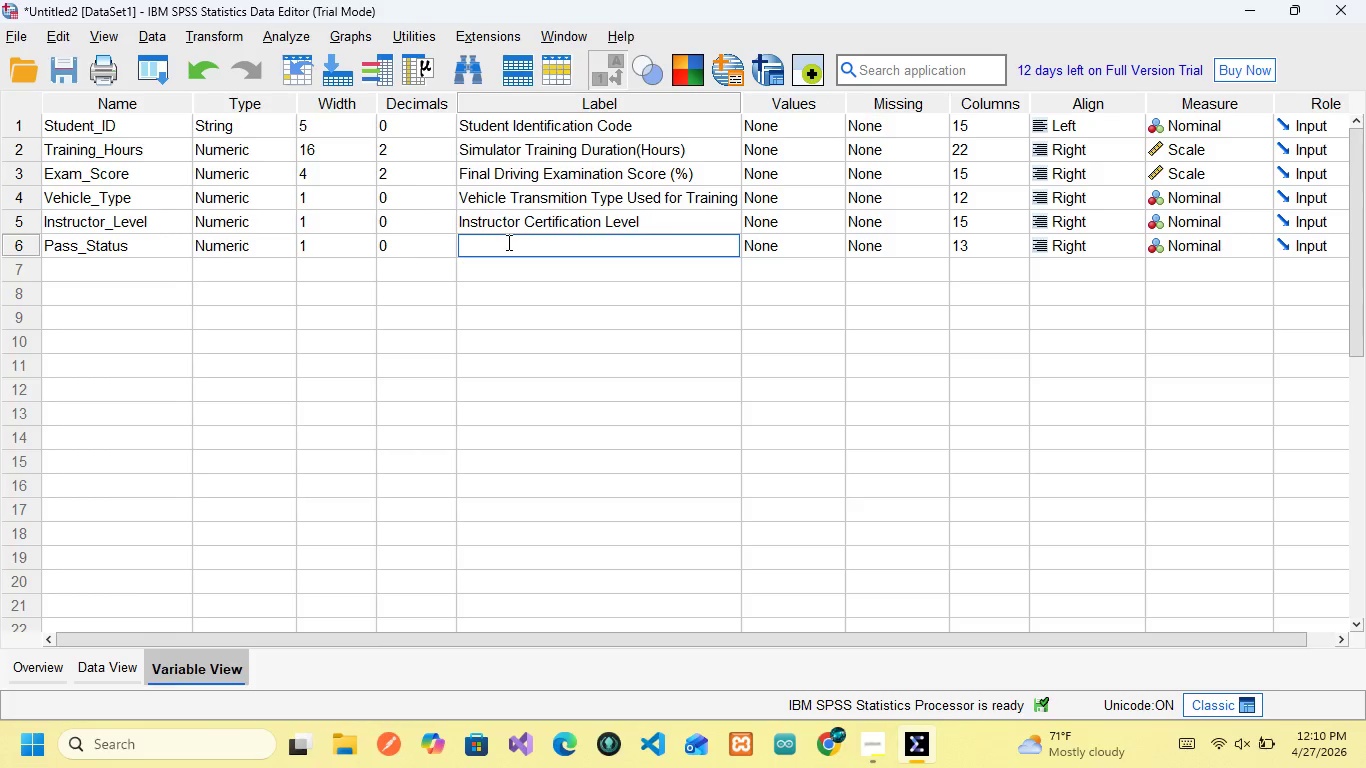 
type(Driving Test Outcome )
 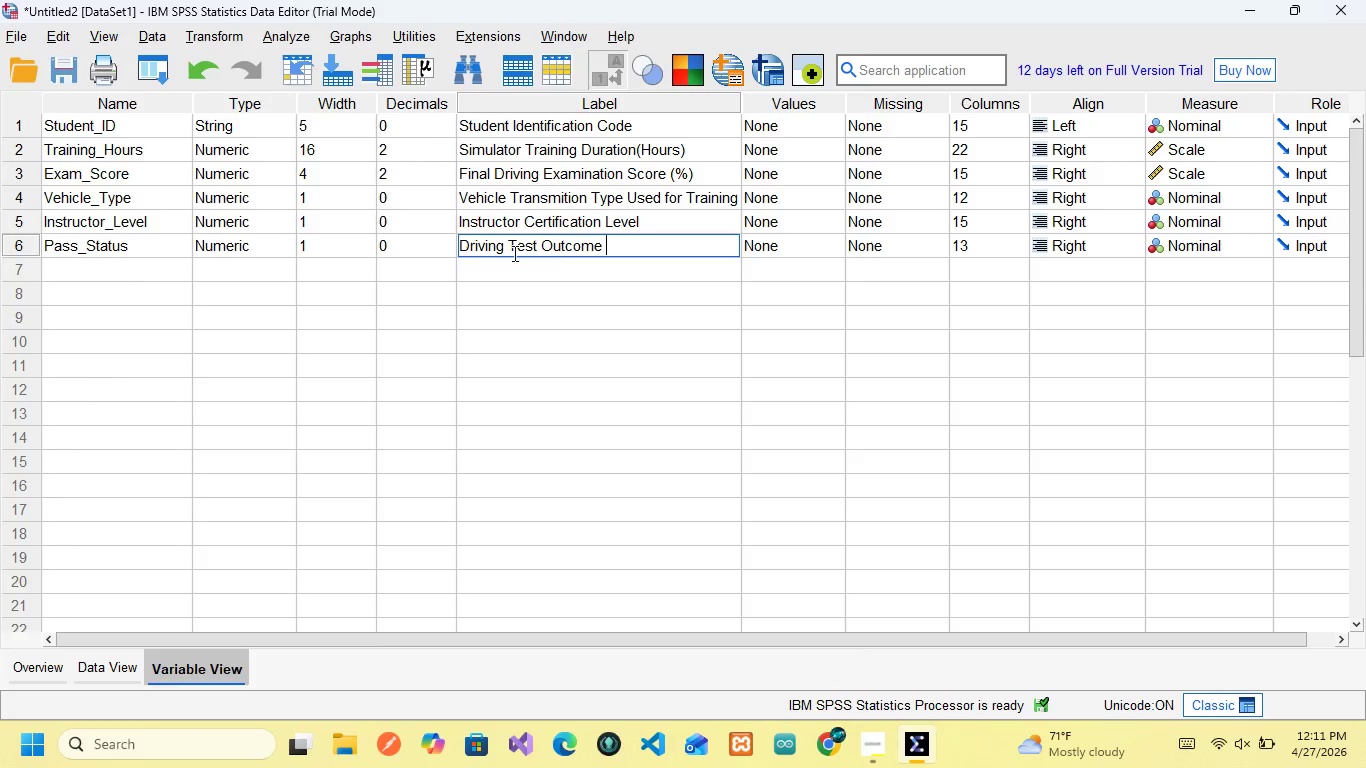 
wait(5.88)
 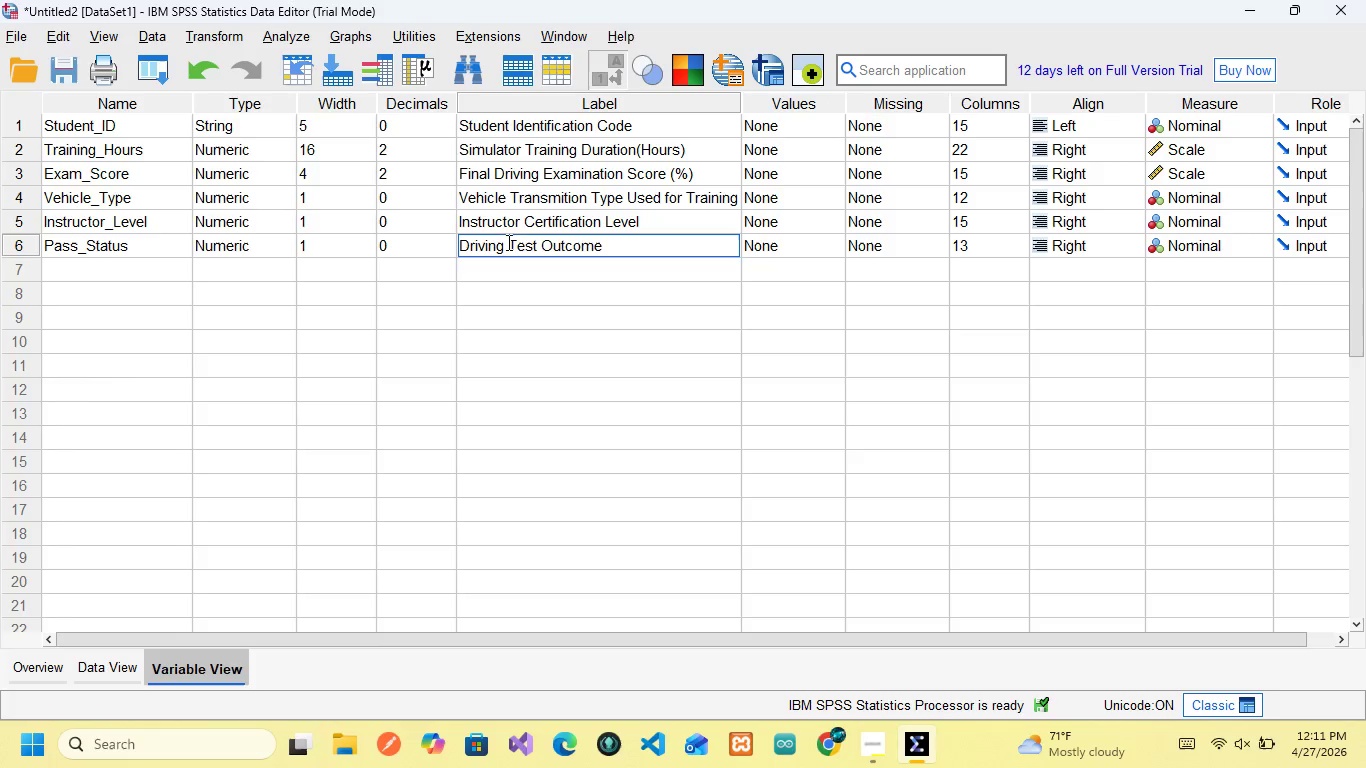 
left_click([125, 146])
 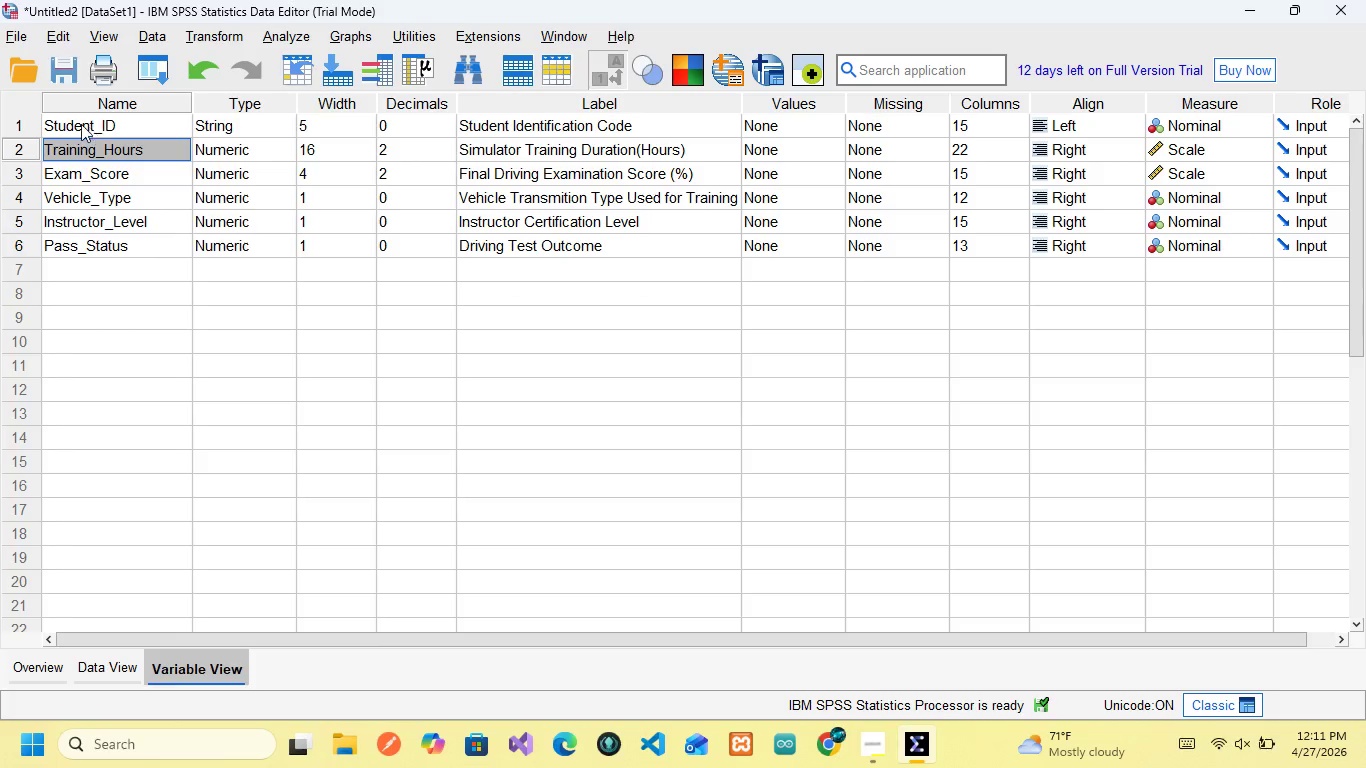 
left_click([83, 129])
 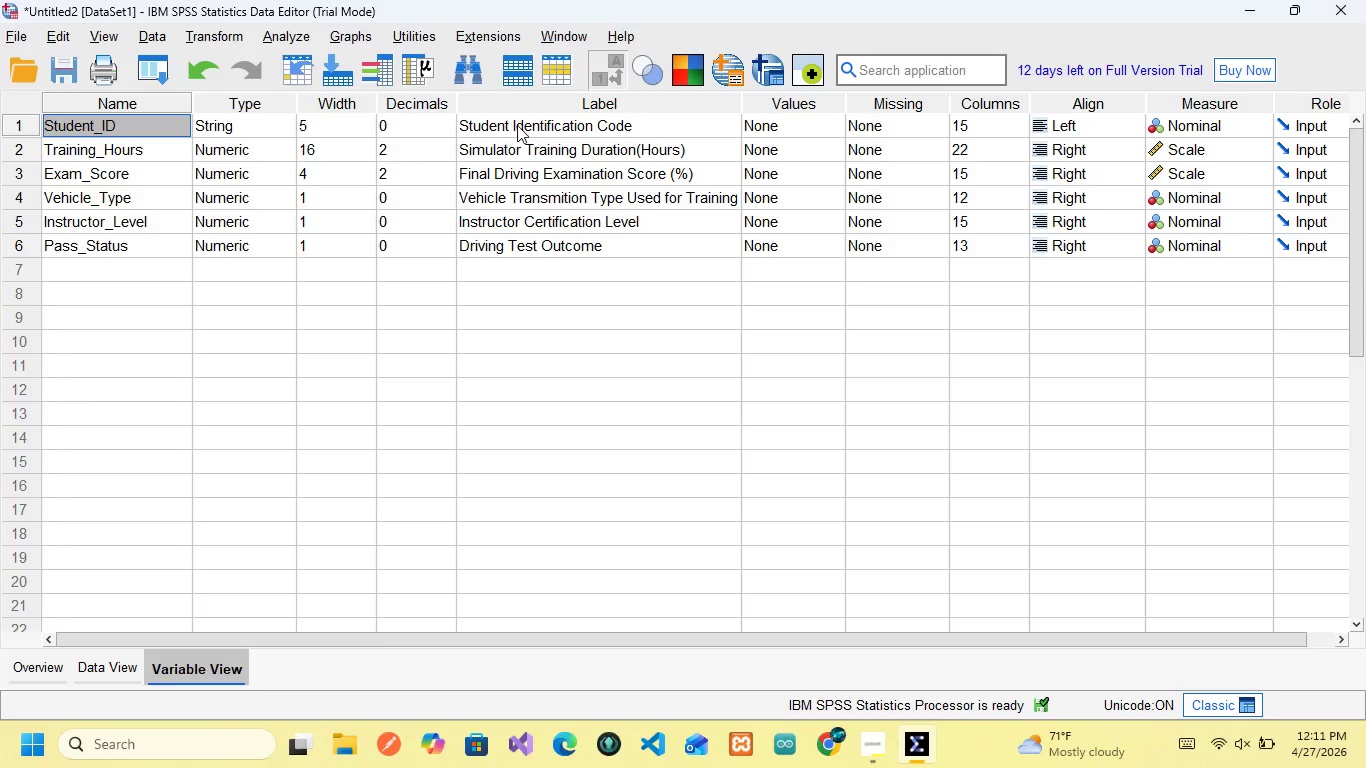 
left_click([517, 125])
 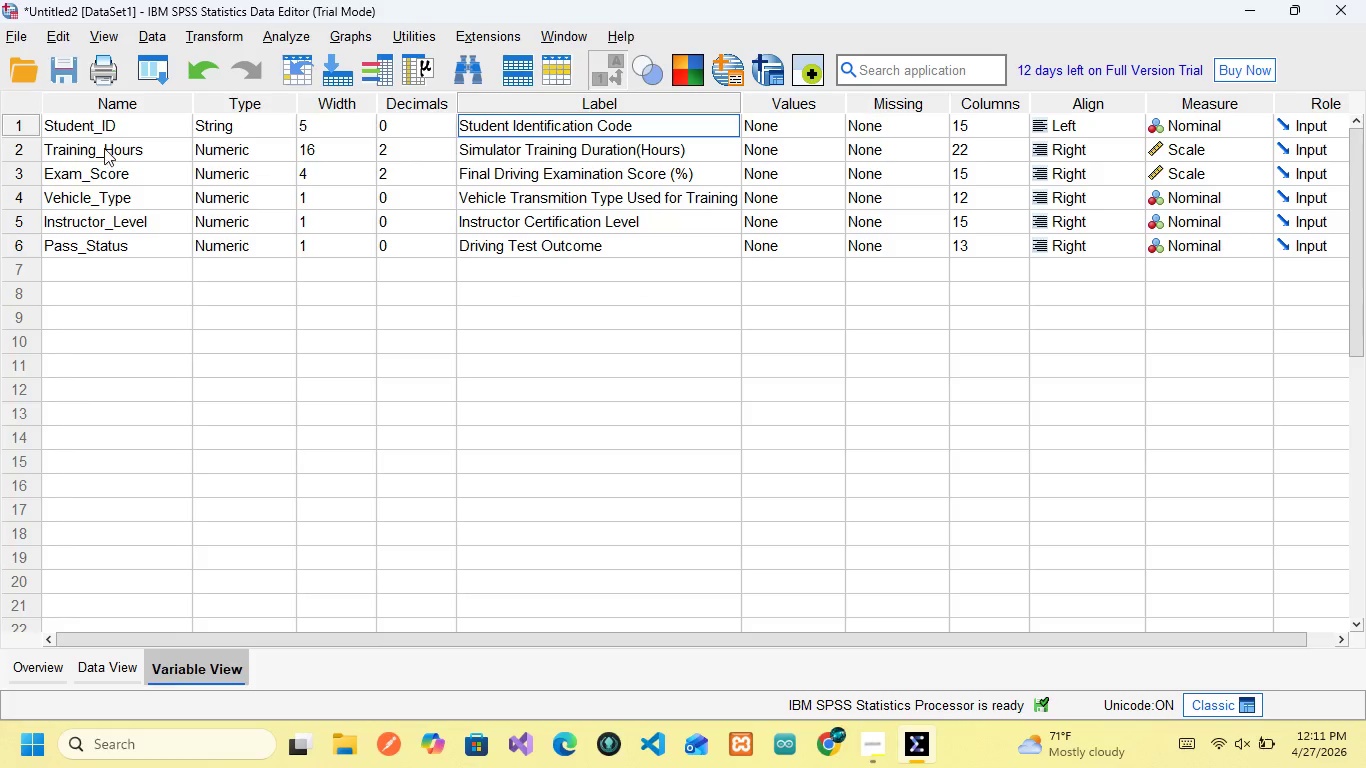 
left_click([95, 153])
 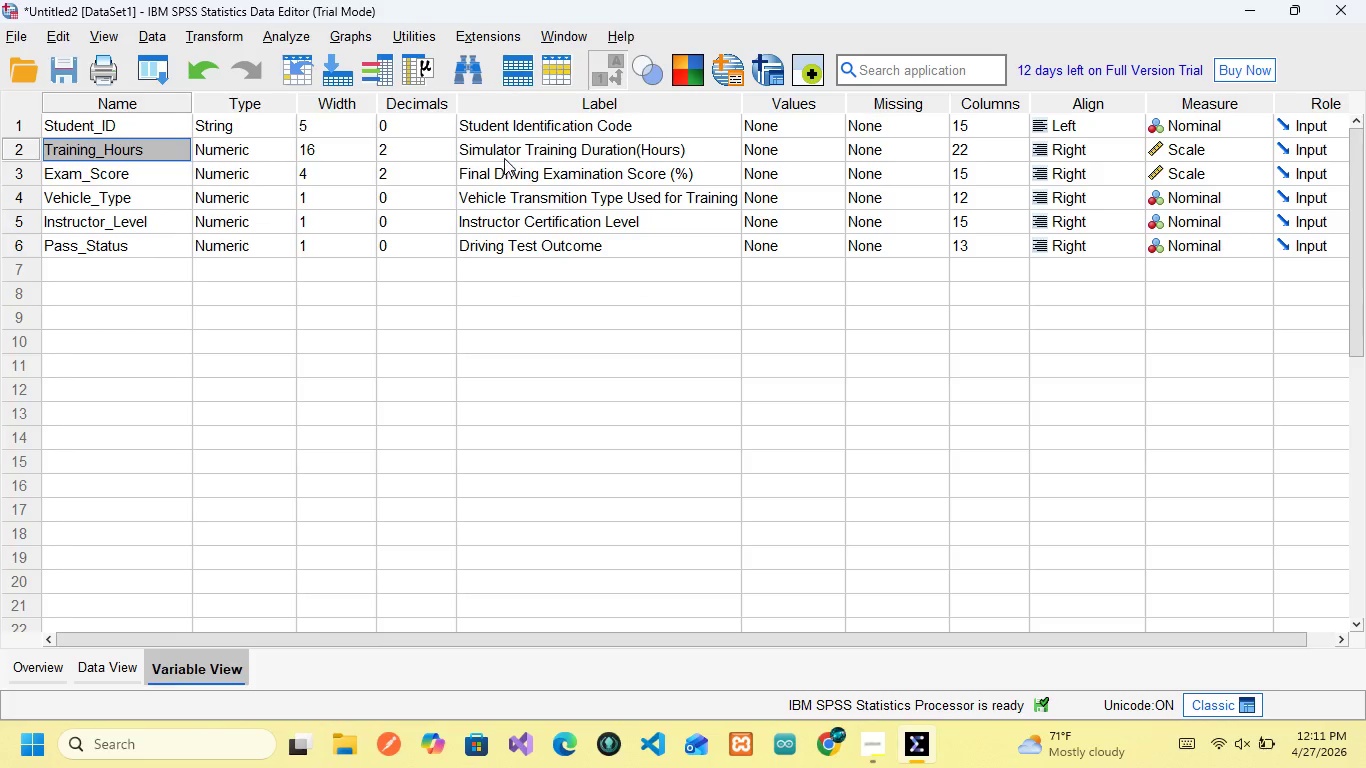 
left_click([506, 155])
 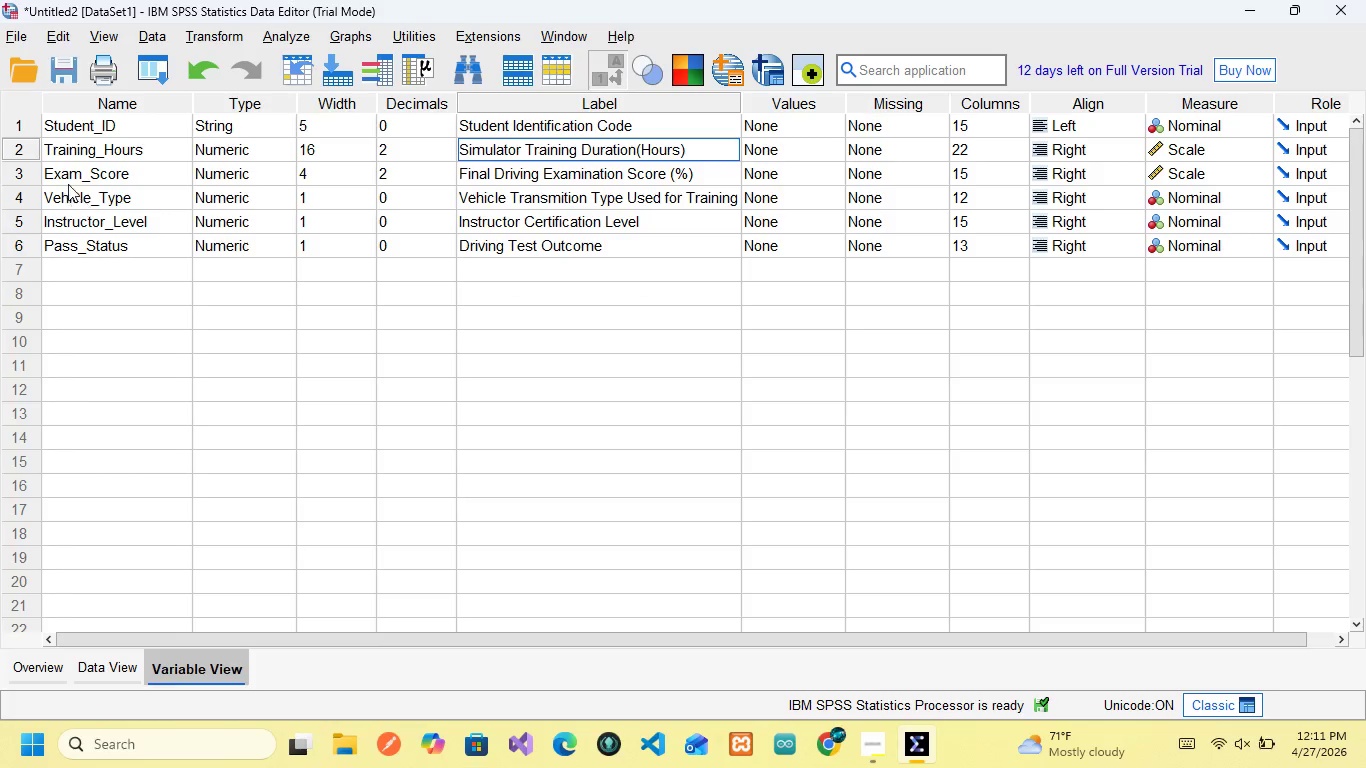 
left_click([71, 178])
 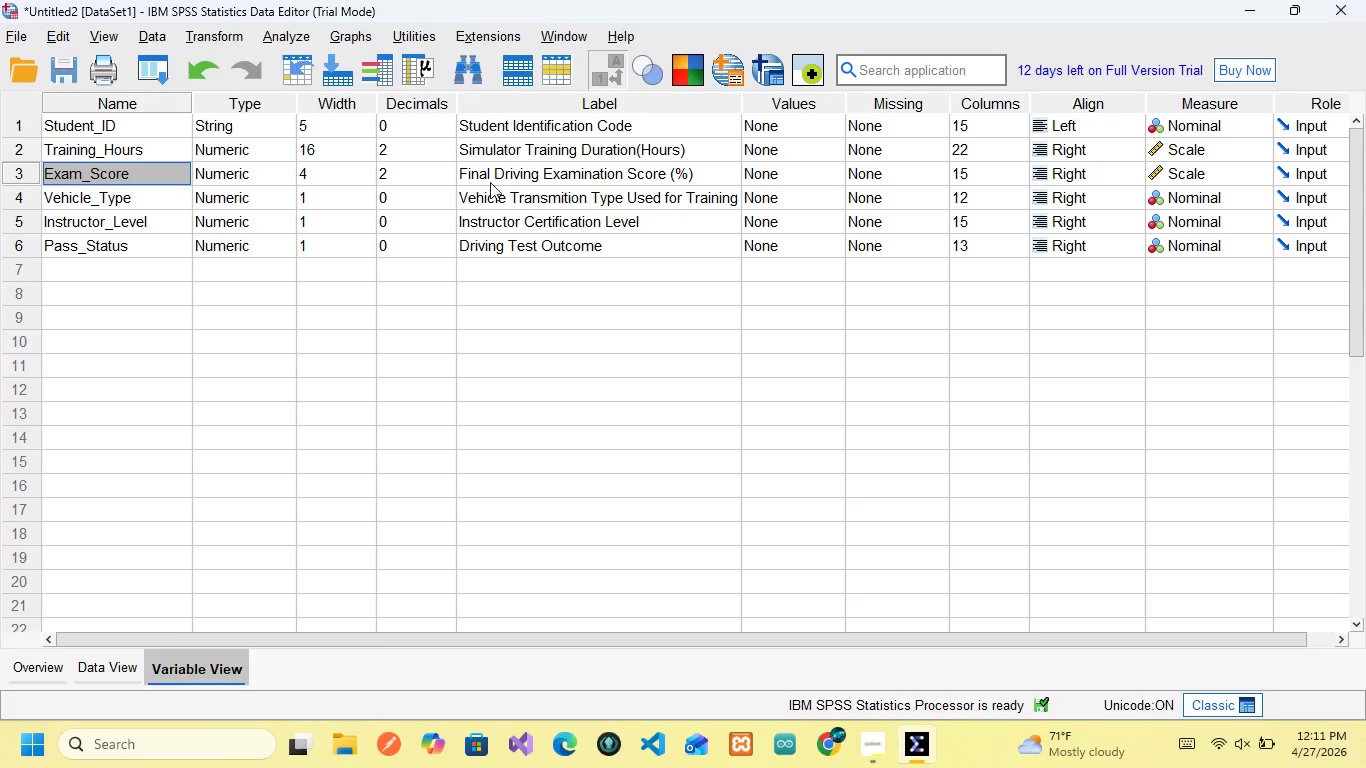 
left_click([508, 171])
 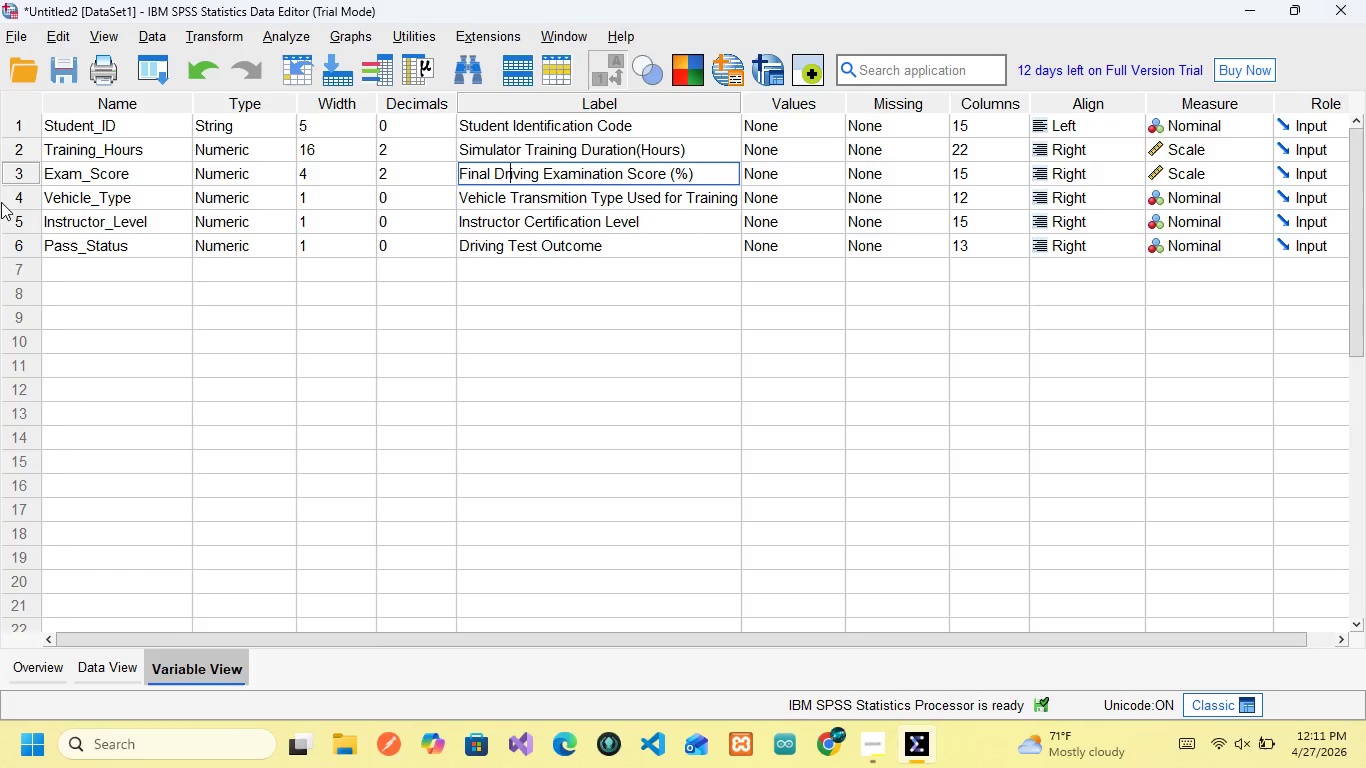 
left_click([80, 198])
 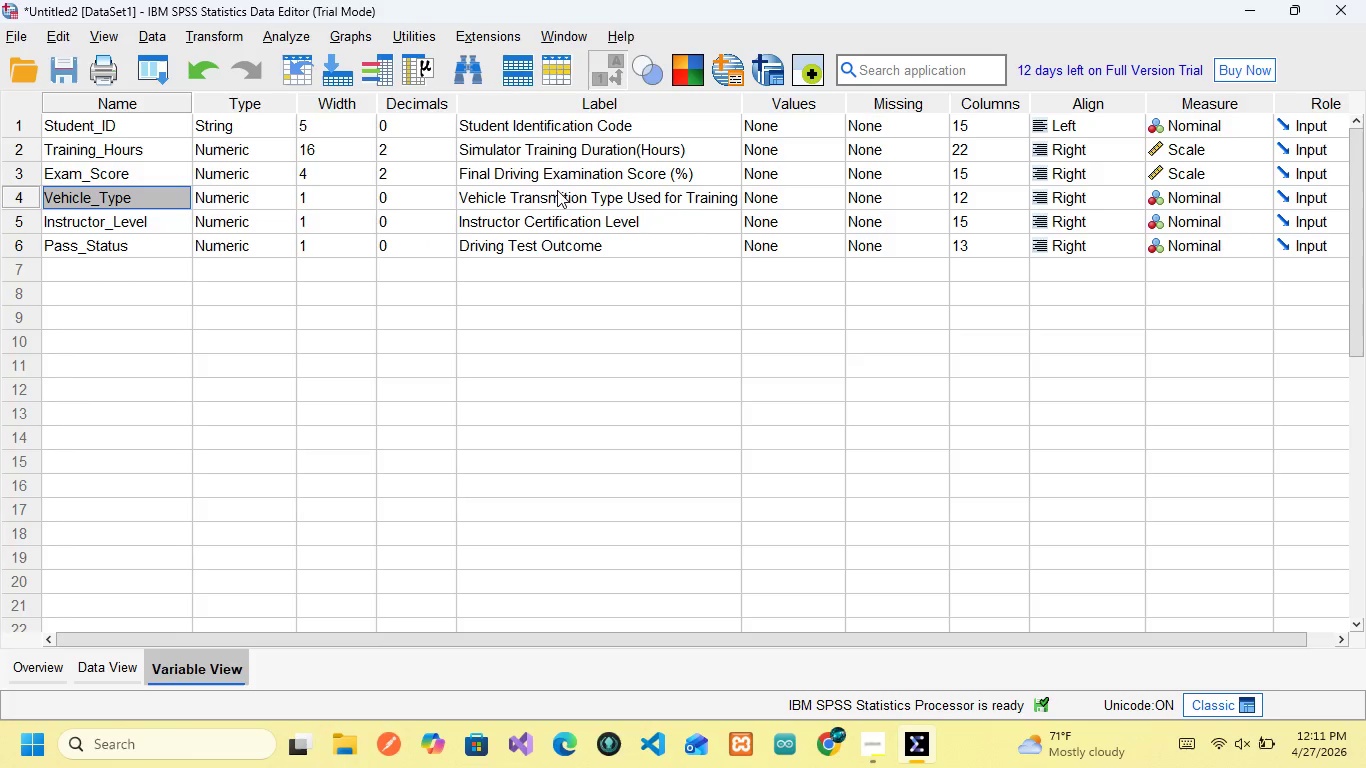 
left_click([571, 197])
 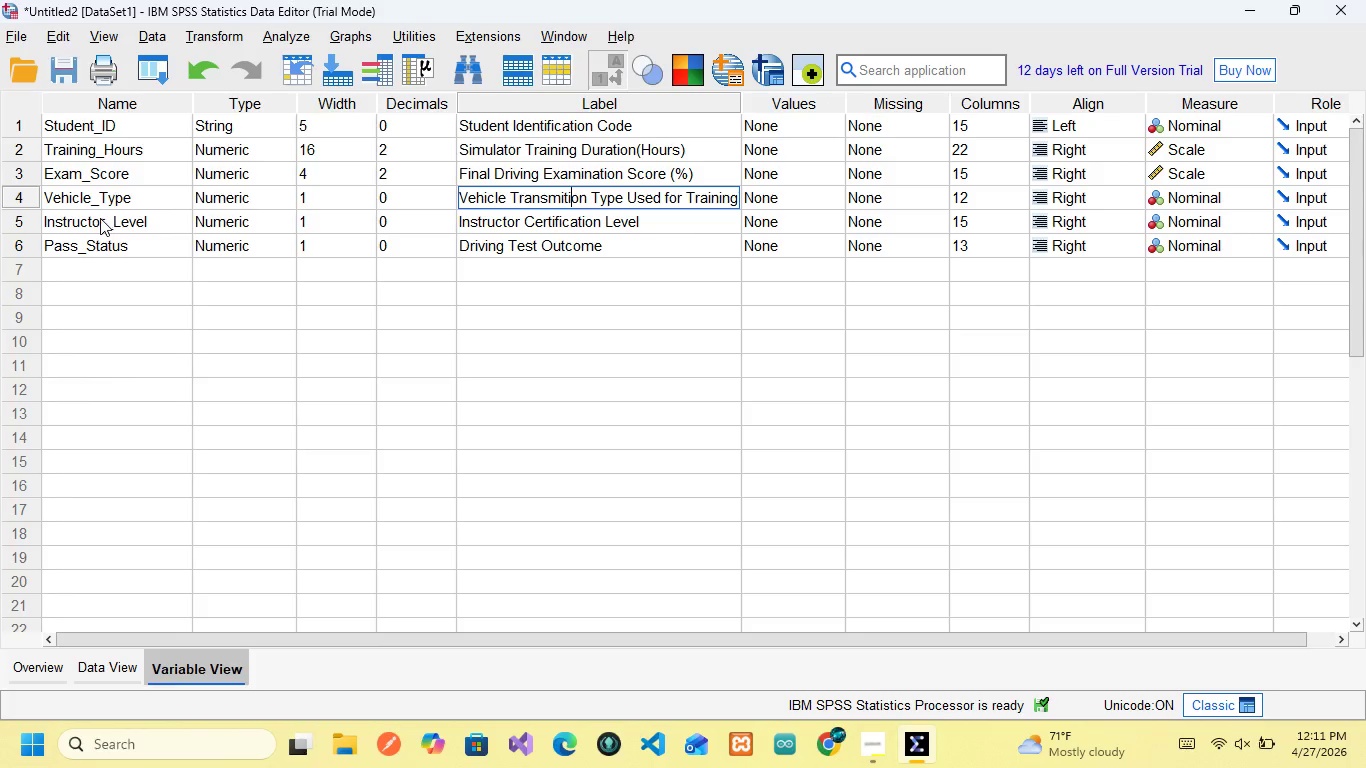 
left_click([100, 218])
 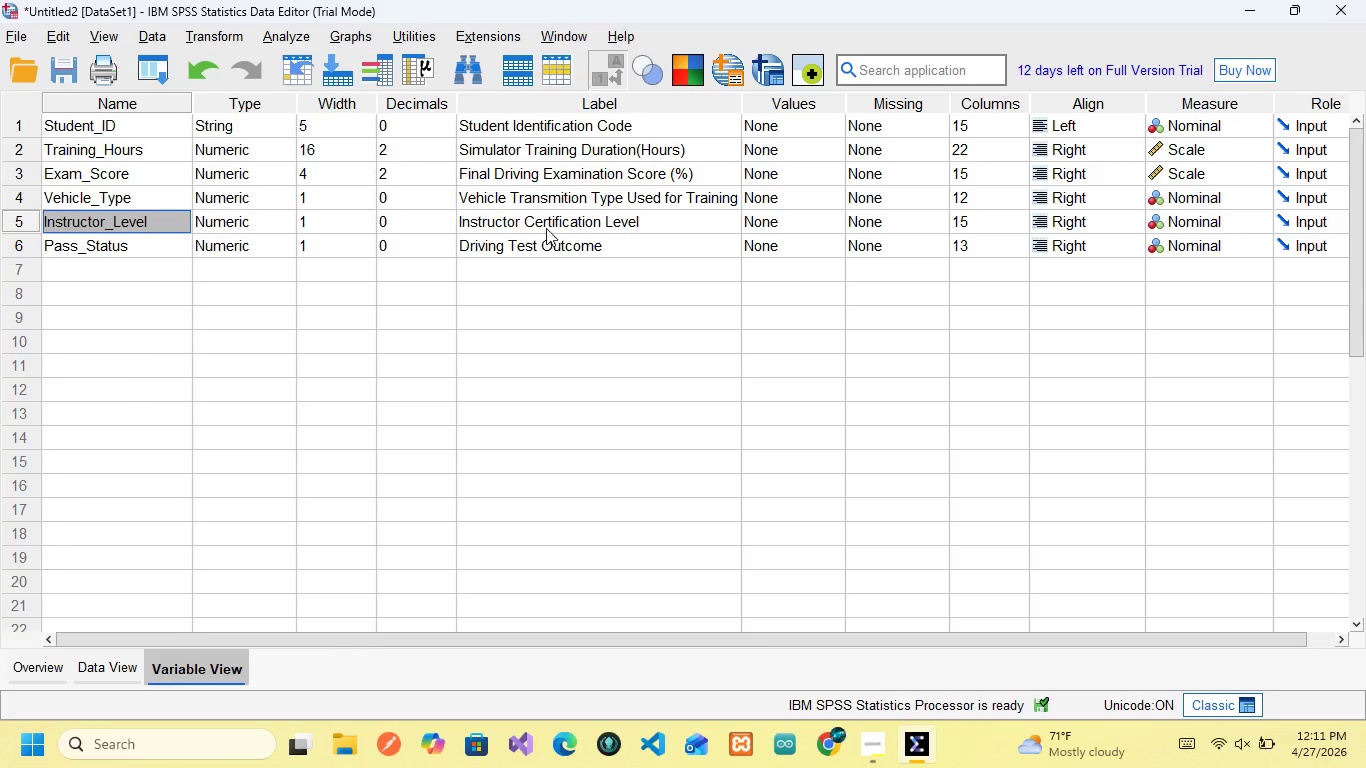 
left_click([544, 225])
 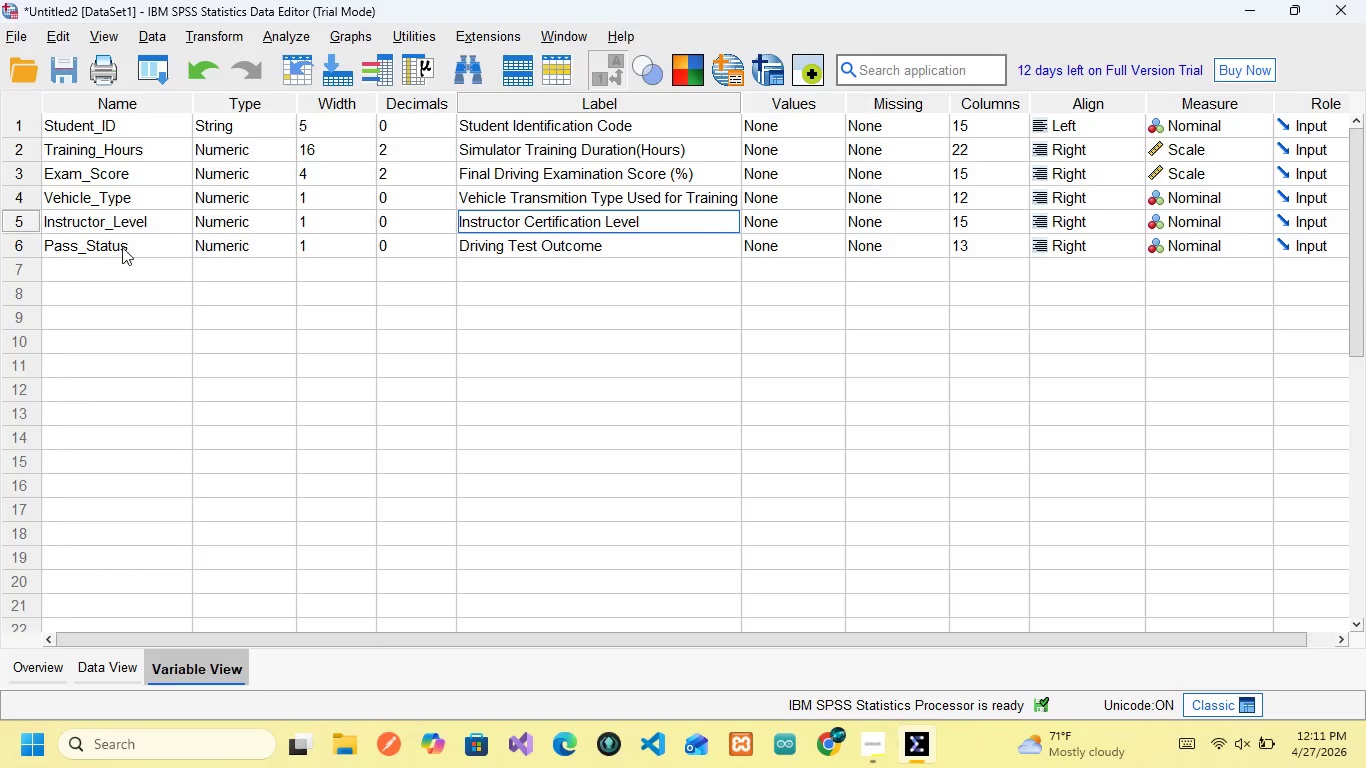 
left_click([112, 241])
 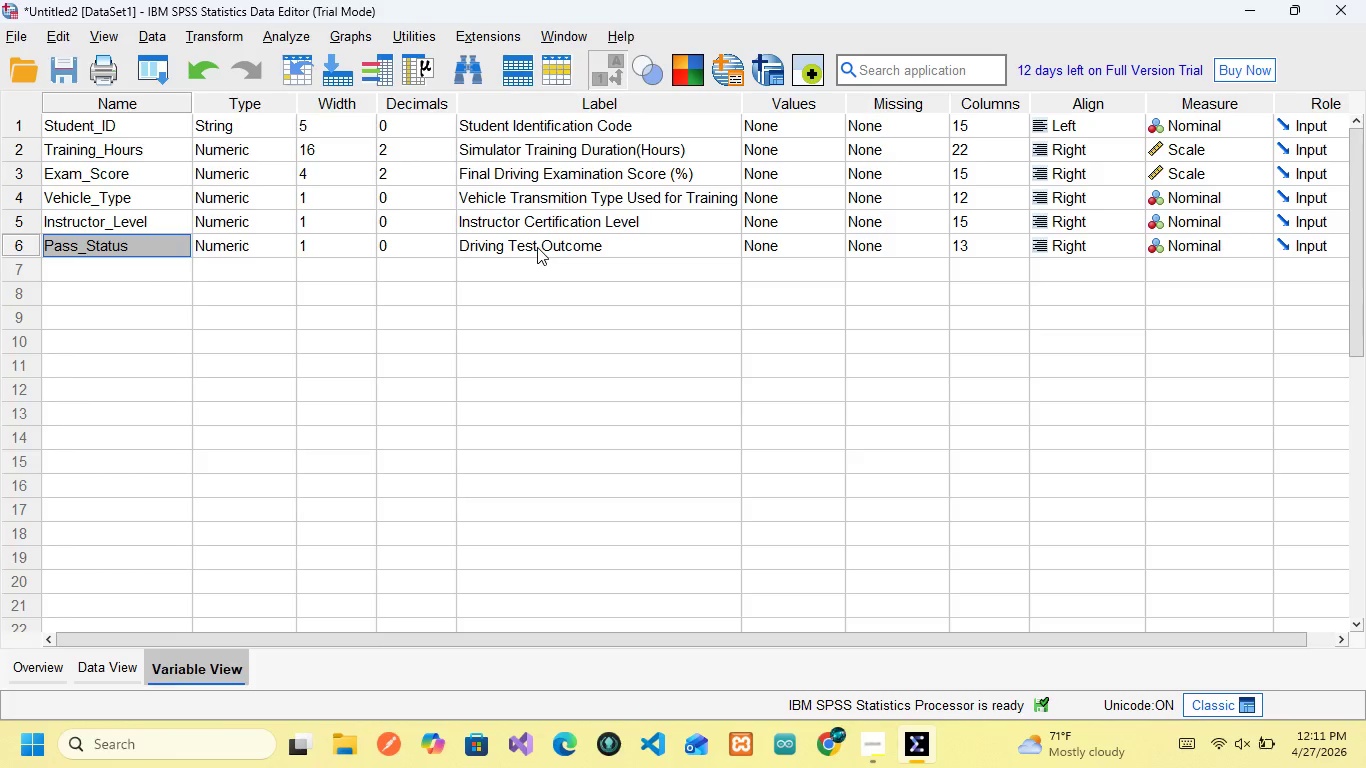 
left_click([537, 247])
 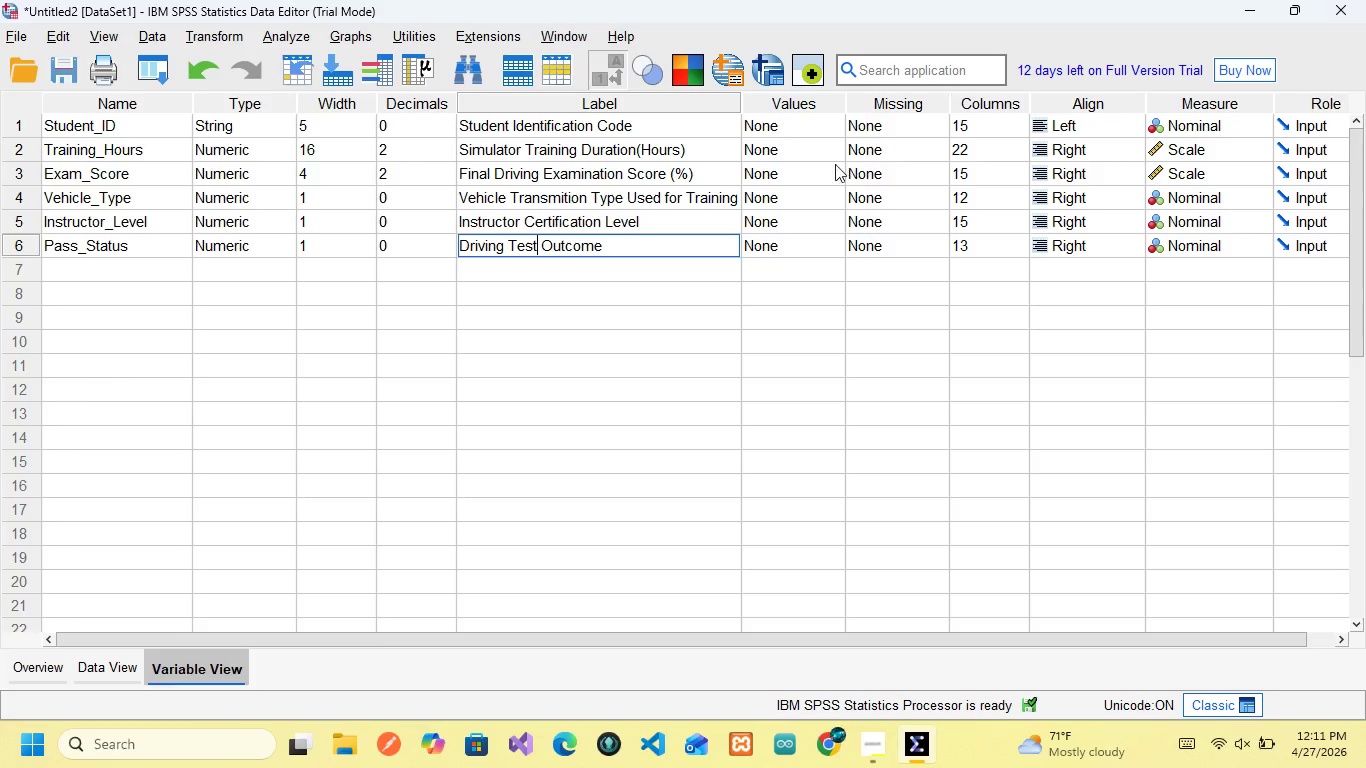 
wait(27.66)
 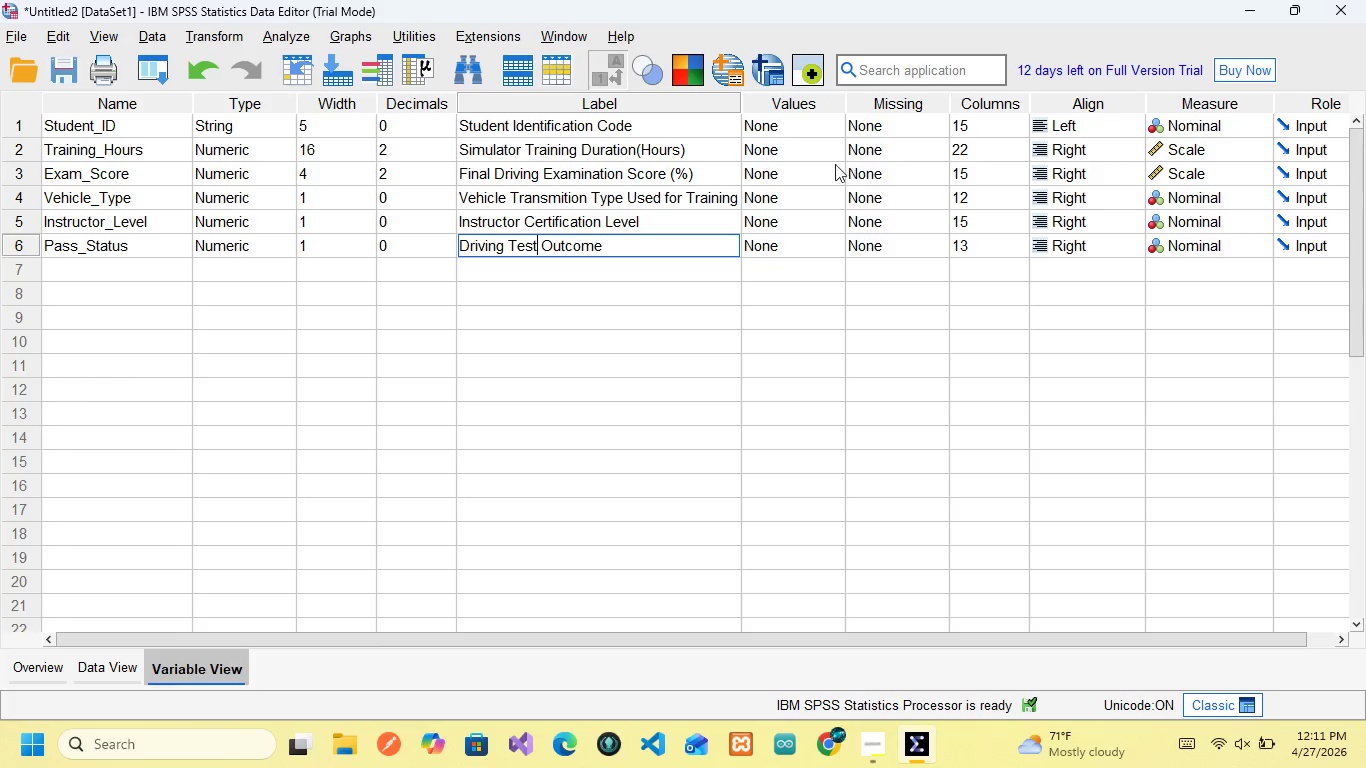 
left_click([89, 171])
 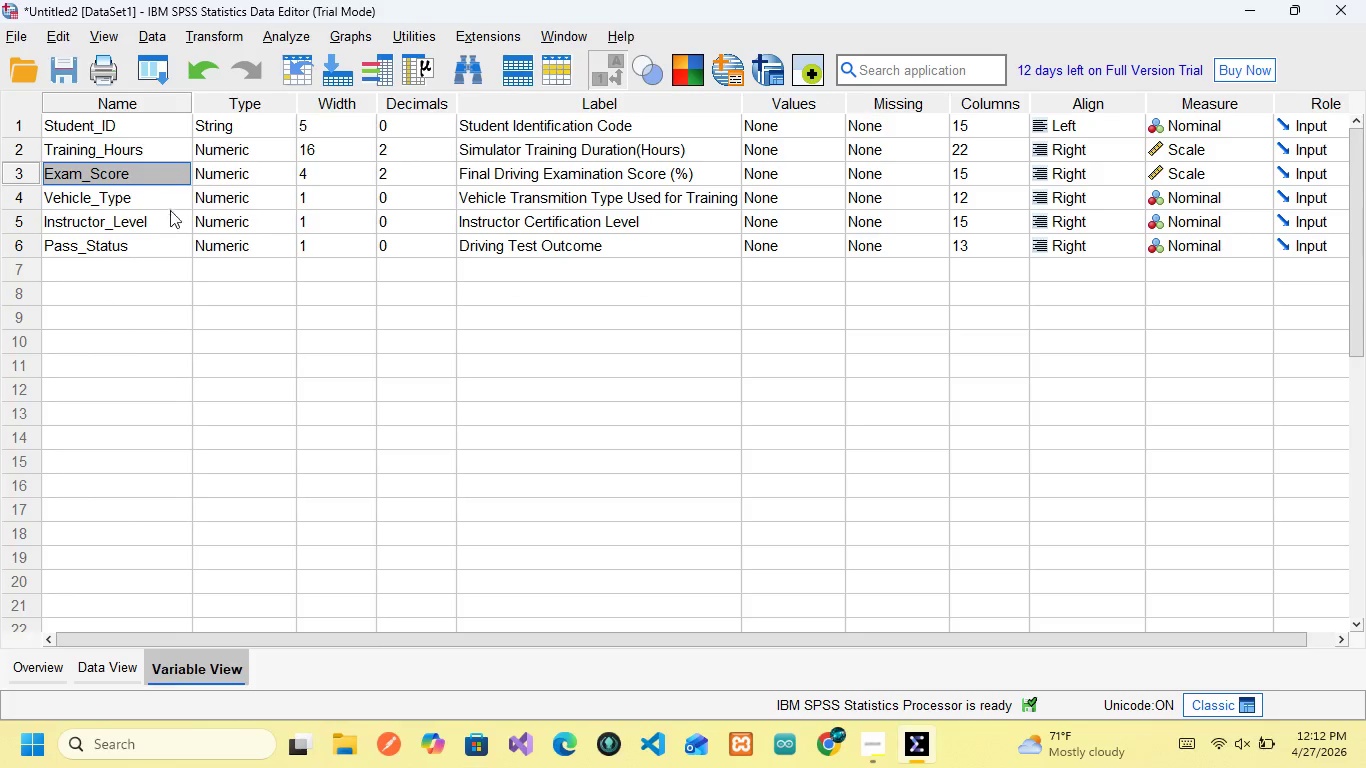 
left_click([116, 201])
 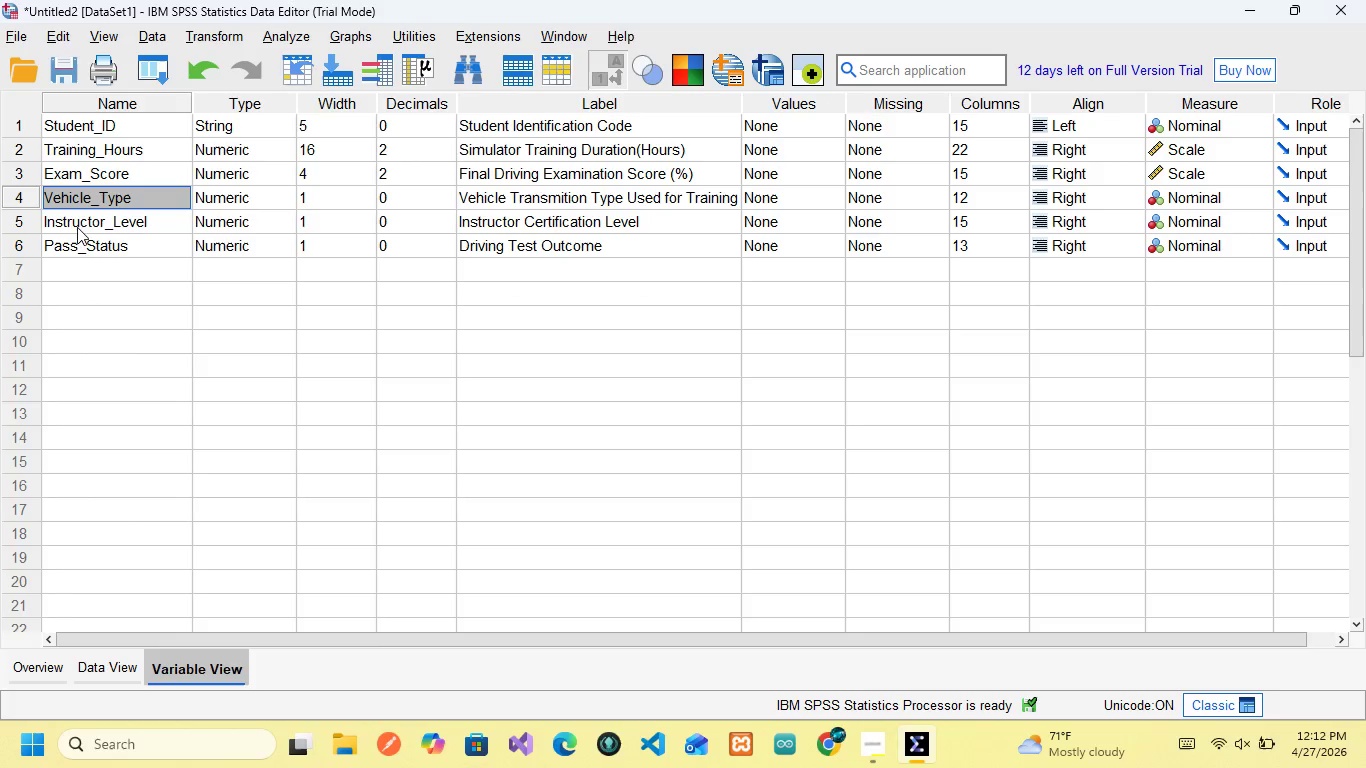 
left_click([82, 223])
 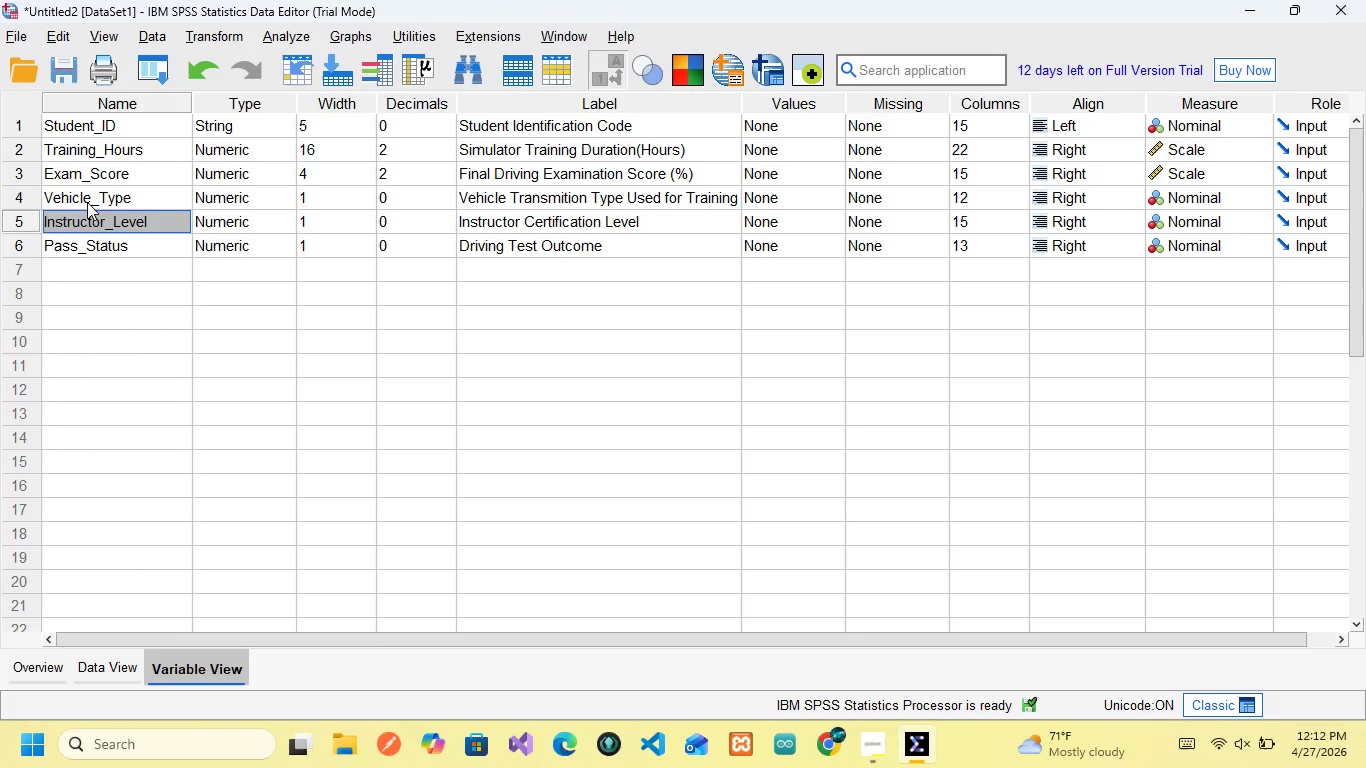 
left_click([87, 202])
 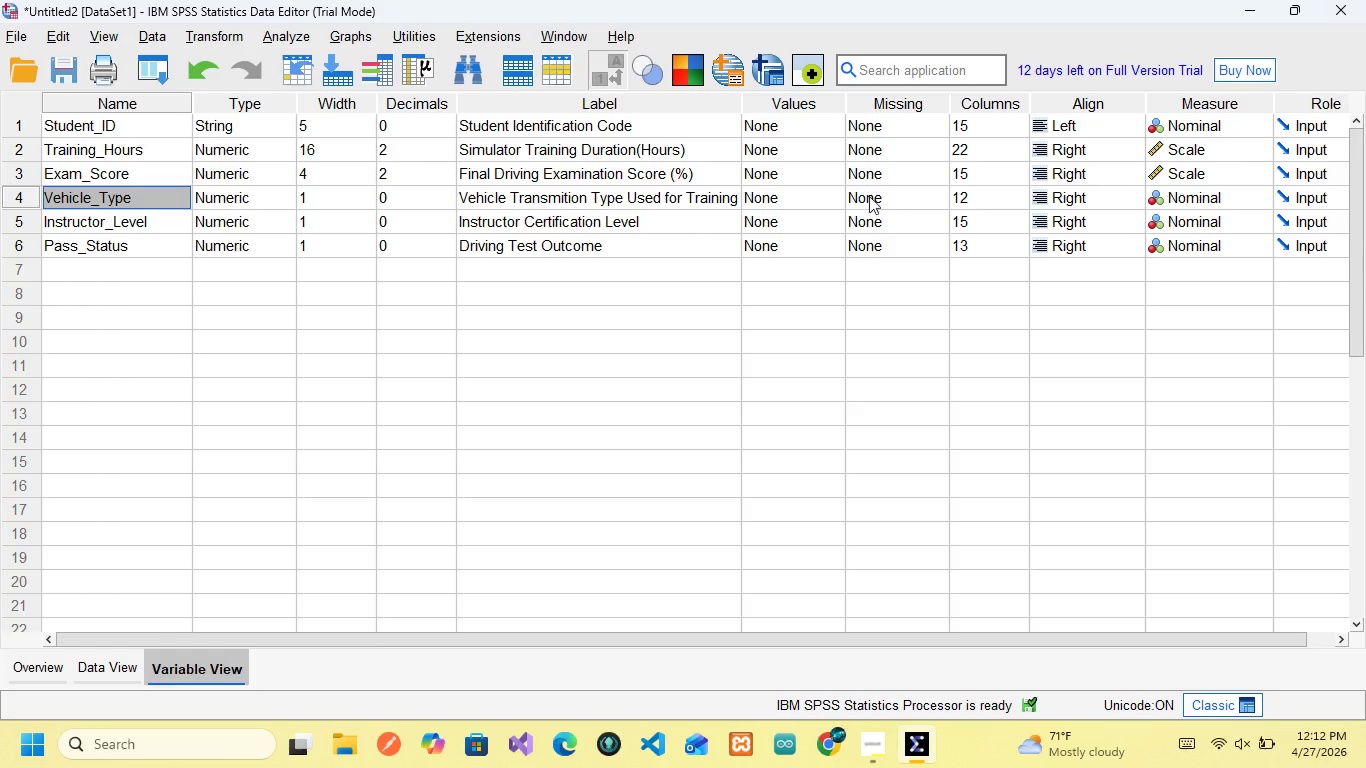 
left_click([766, 196])
 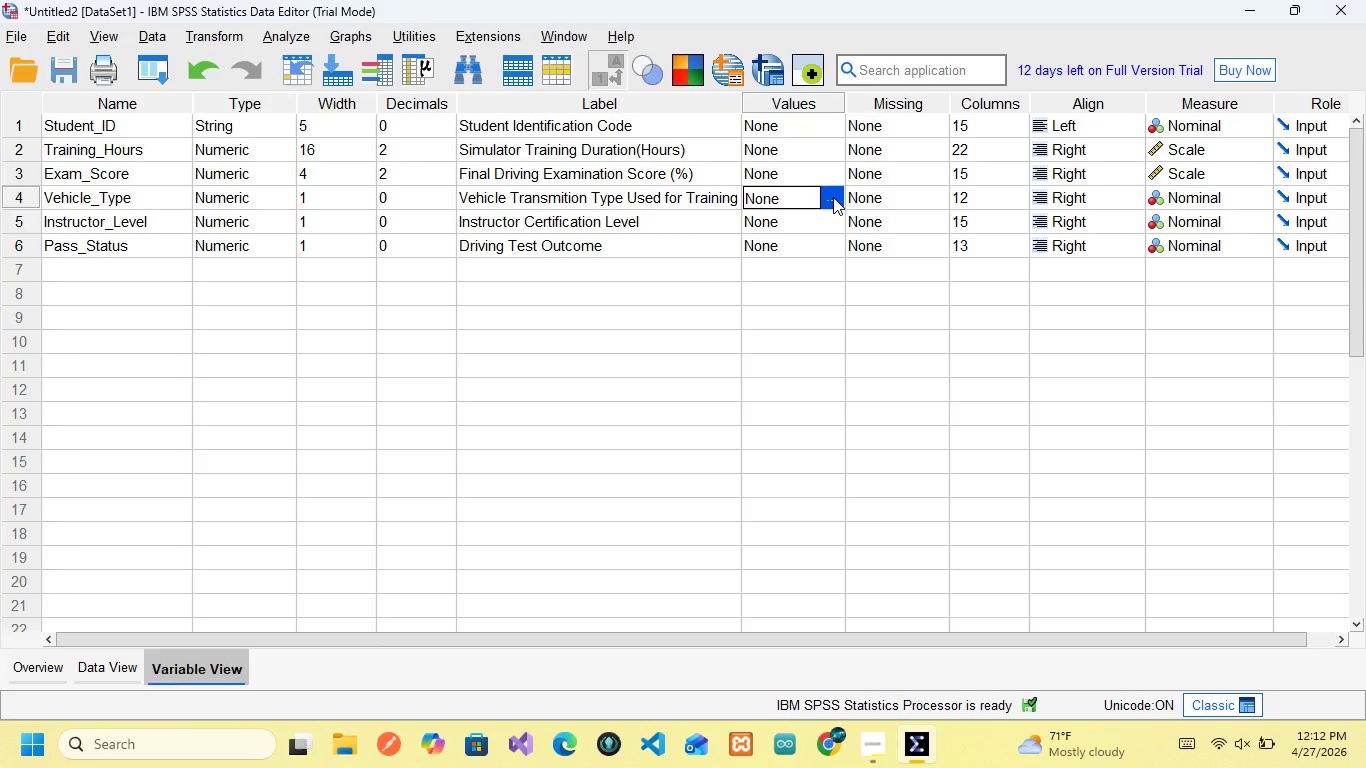 
left_click([833, 197])
 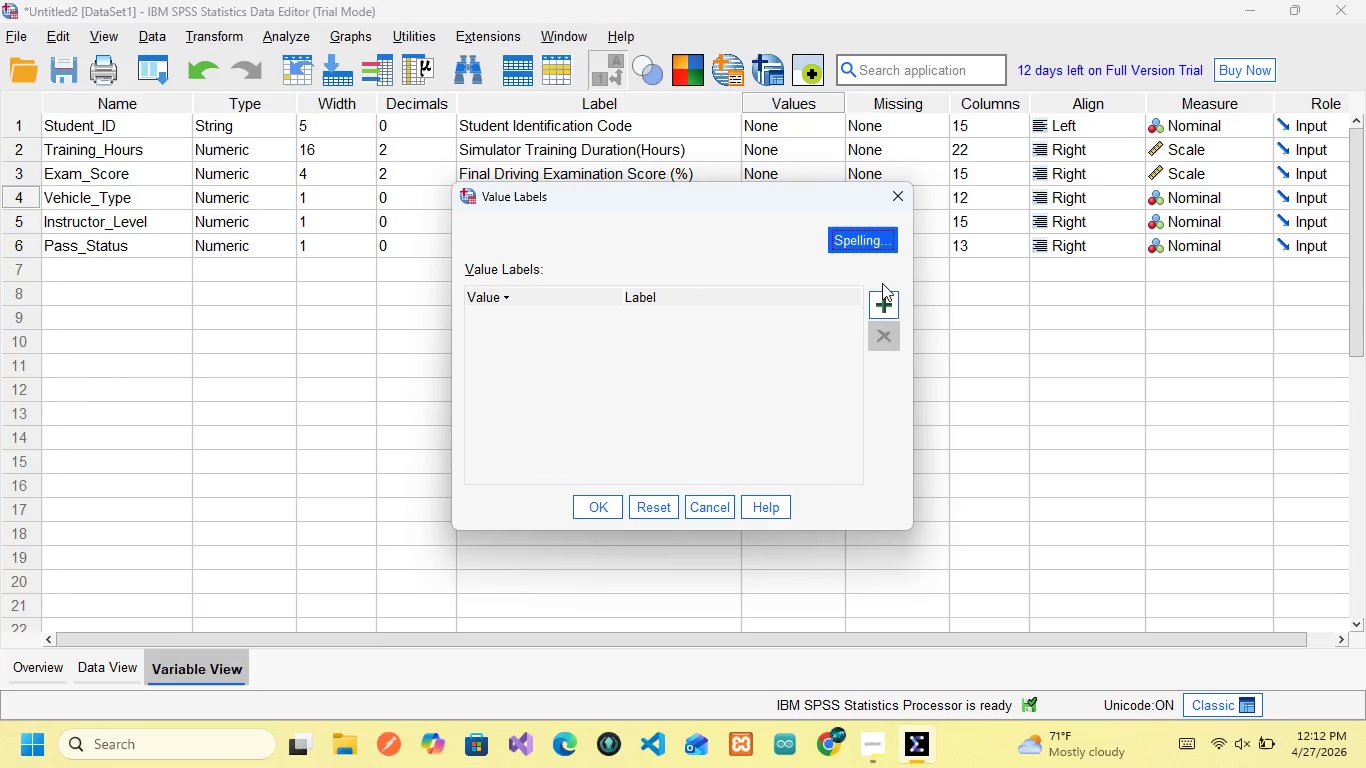 
left_click([893, 305])
 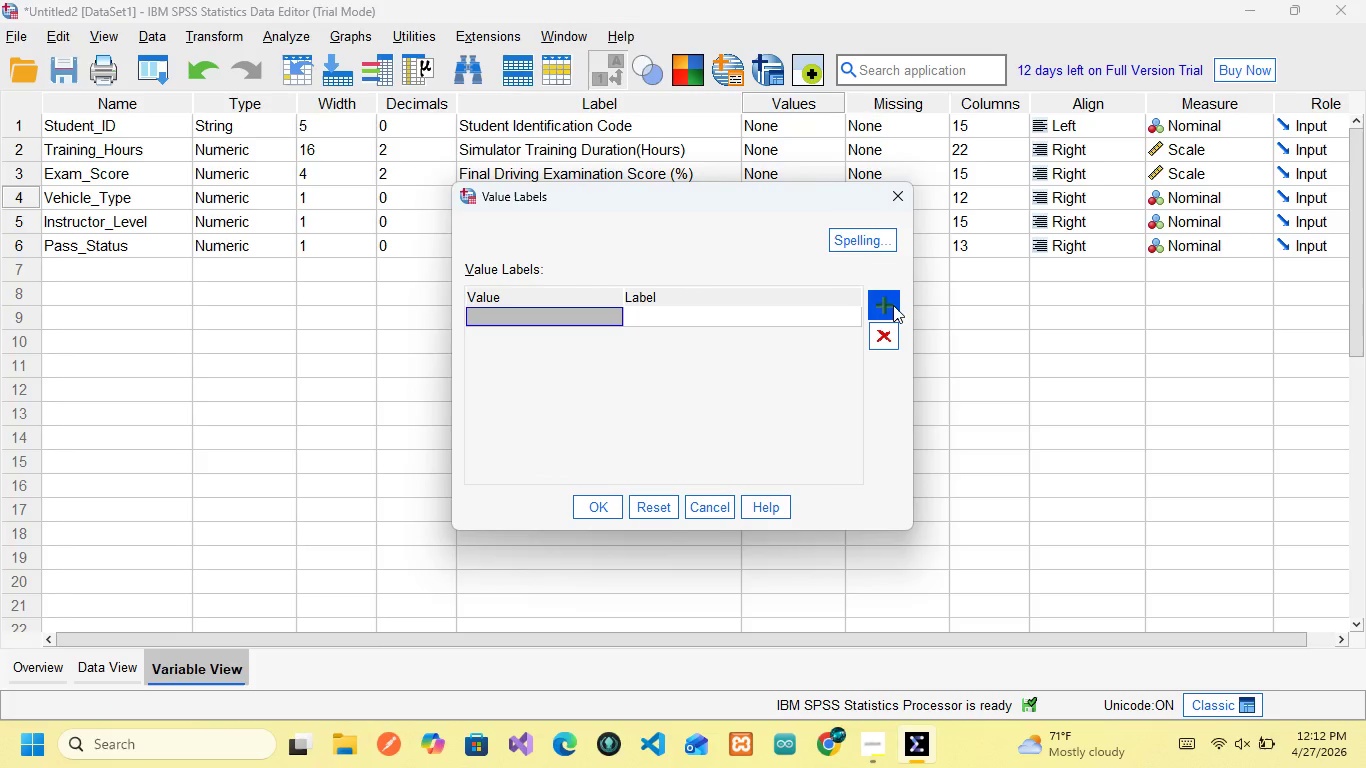 
key(1)
 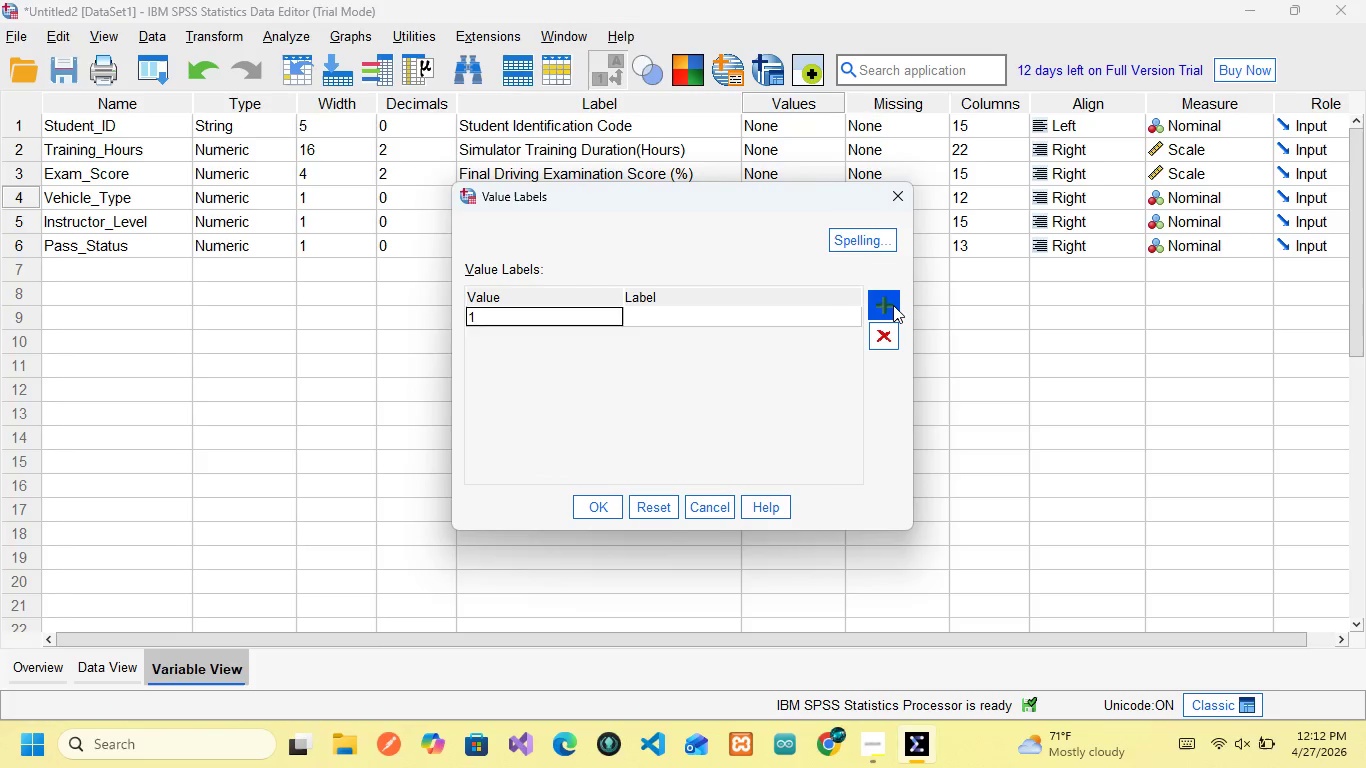 
key(ArrowRight)
 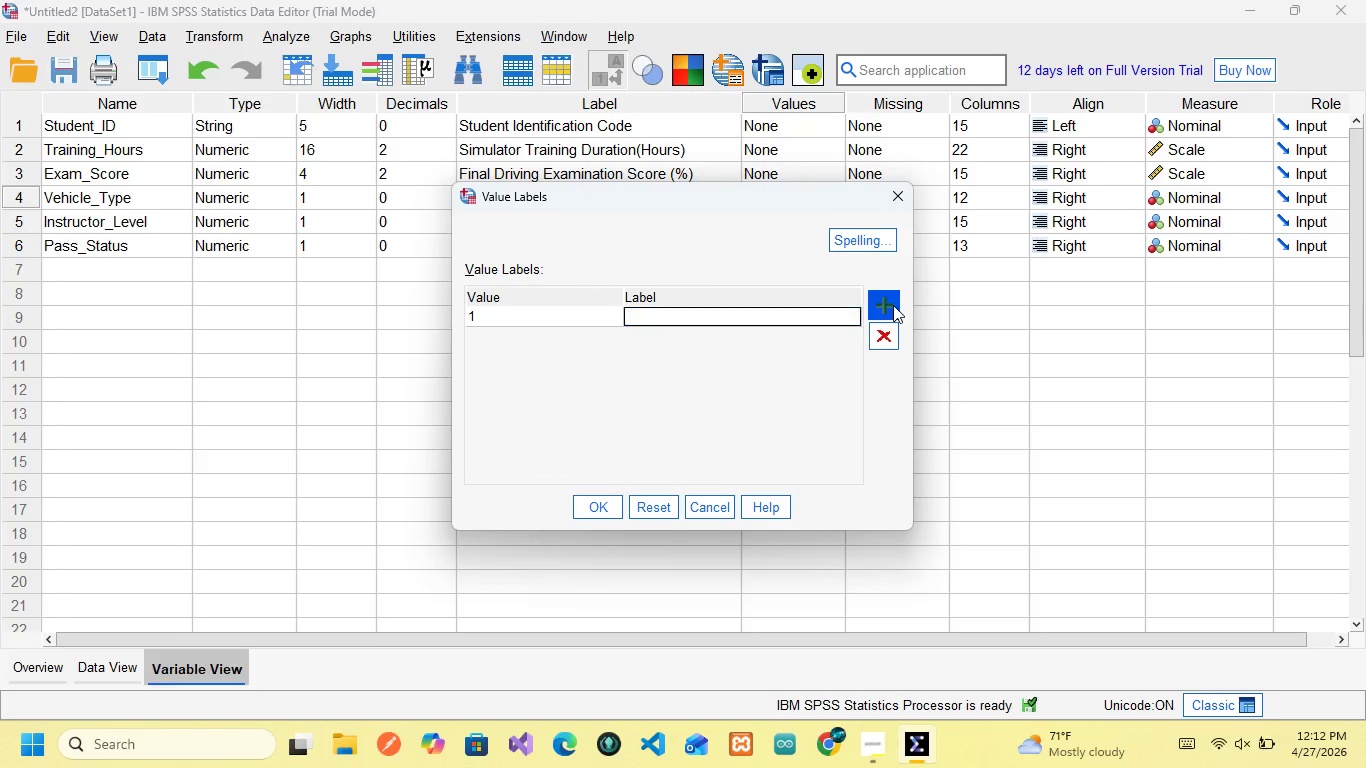 
type(Manual)
 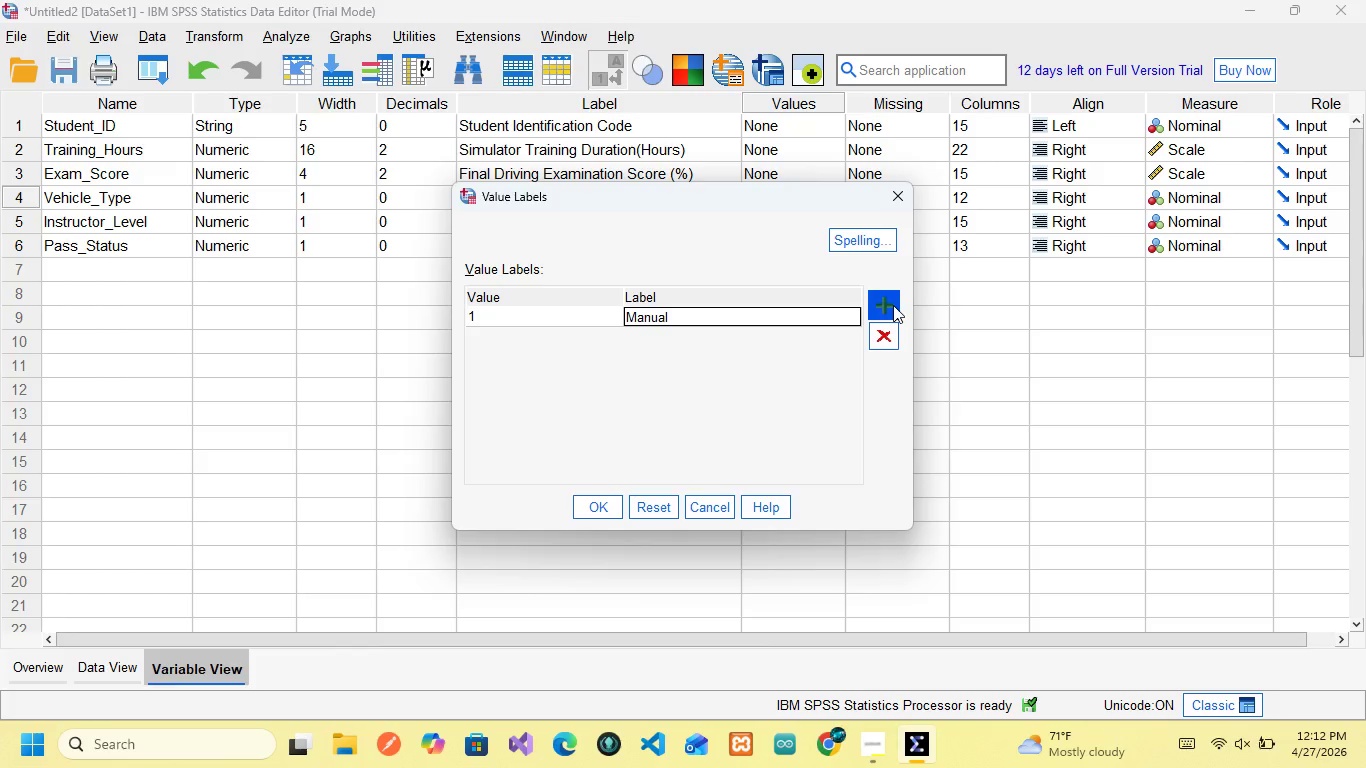 
left_click([893, 305])
 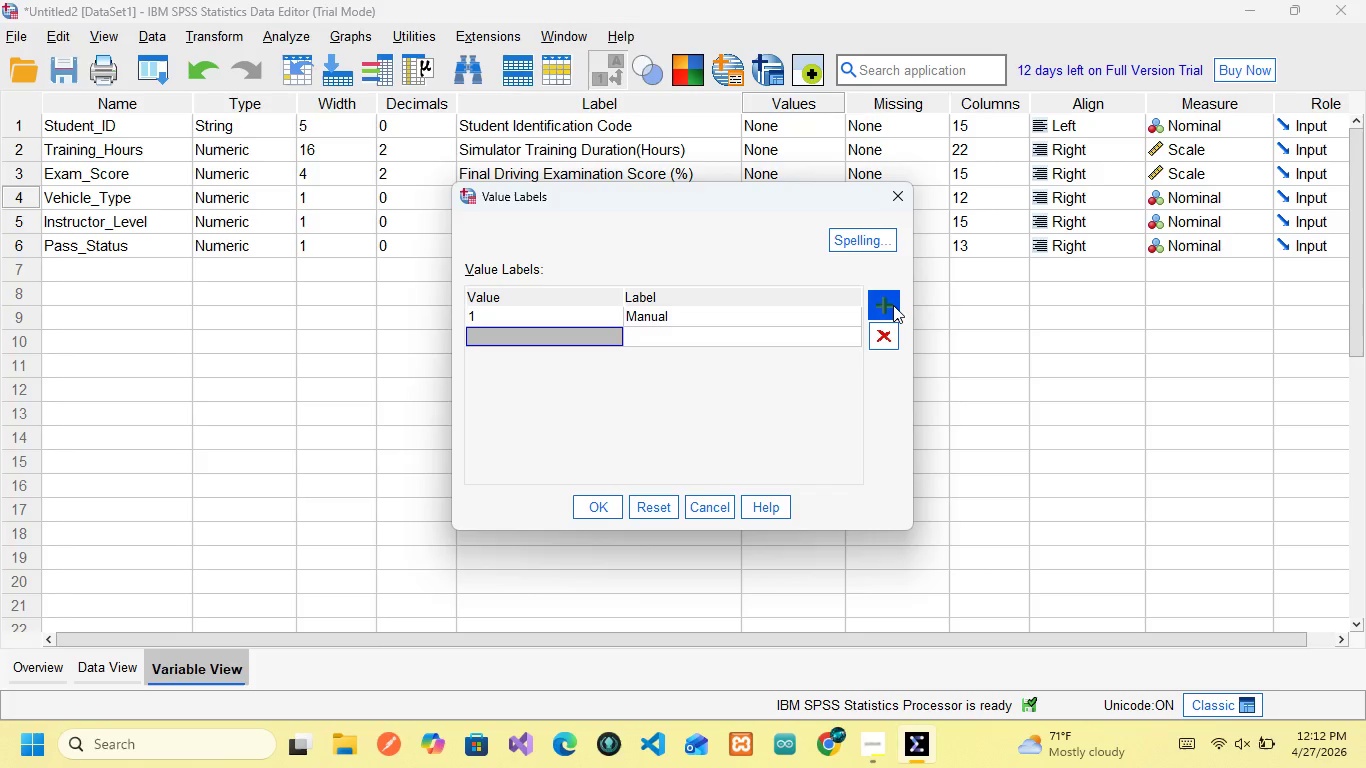 
key(2)
 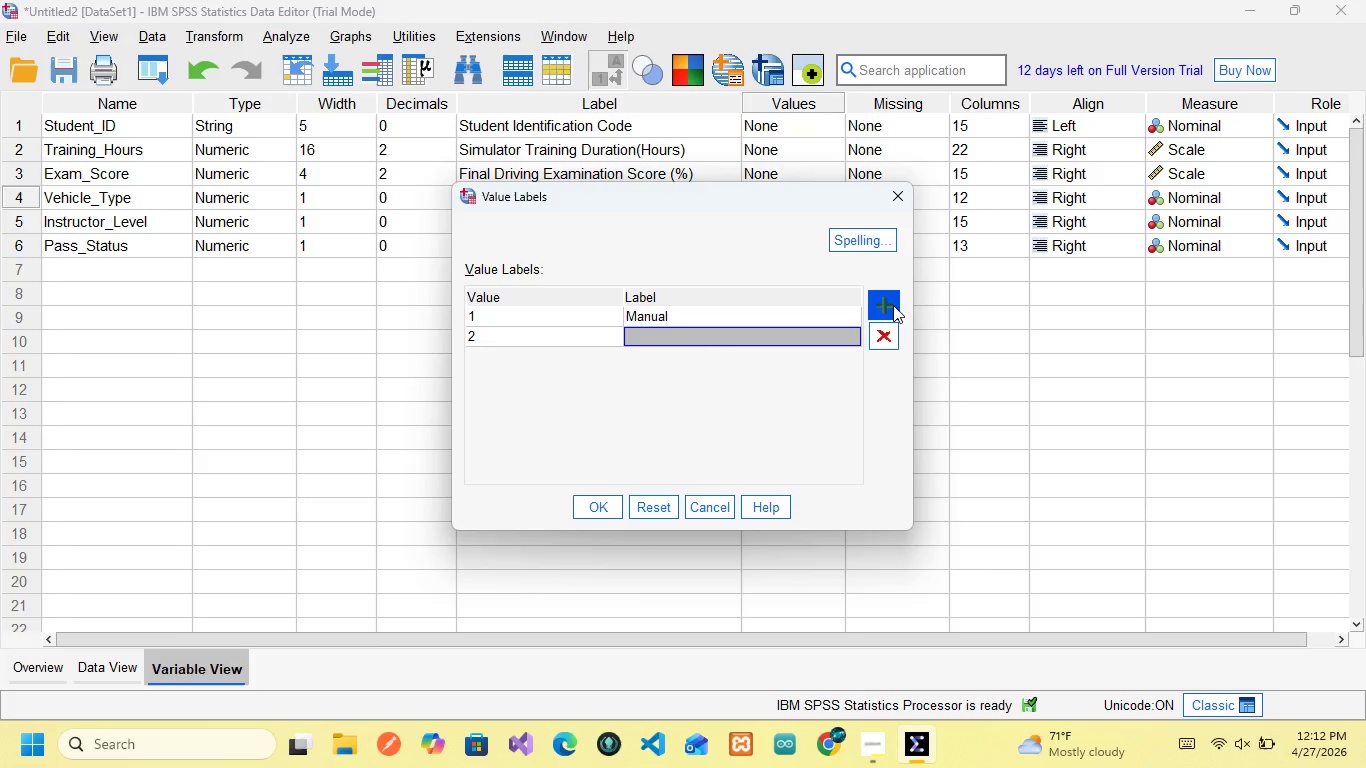 
key(ArrowRight)
 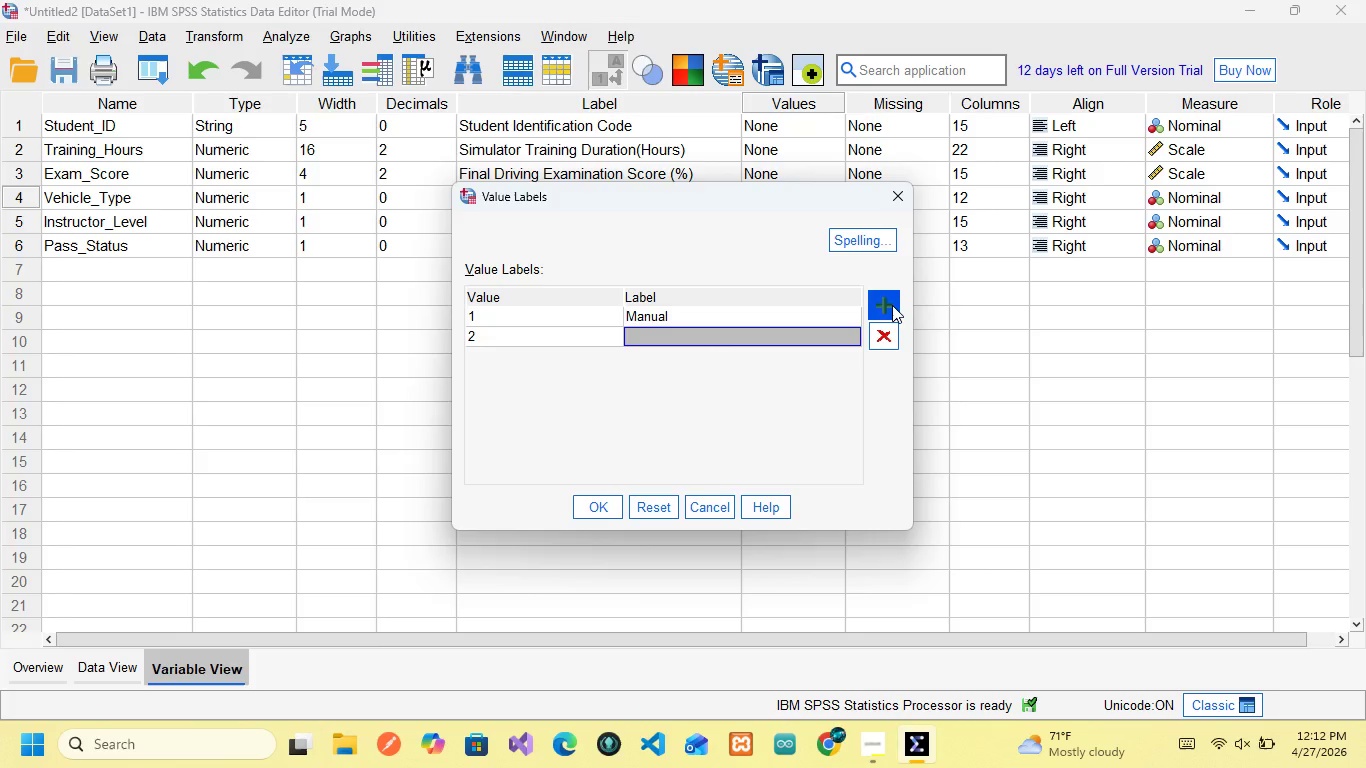 
type(Automatic)
 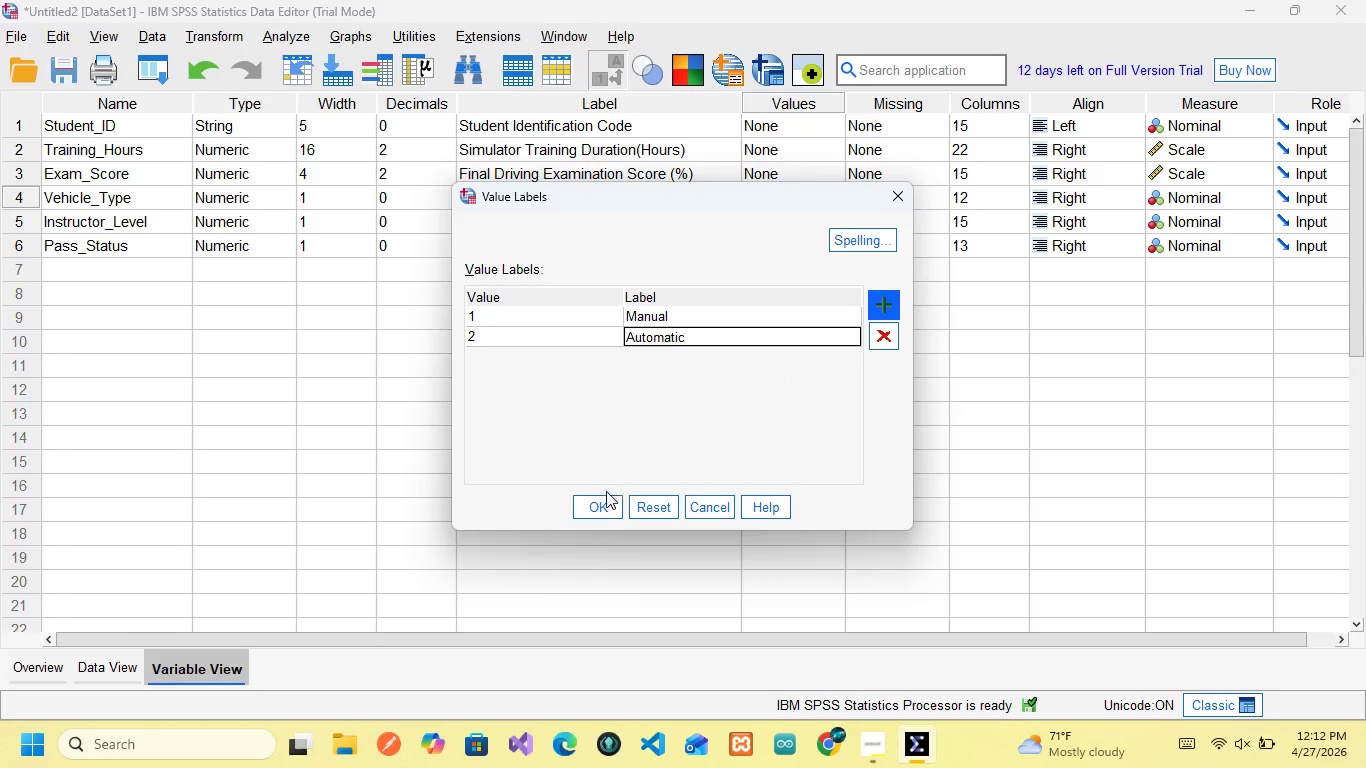 
wait(6.52)
 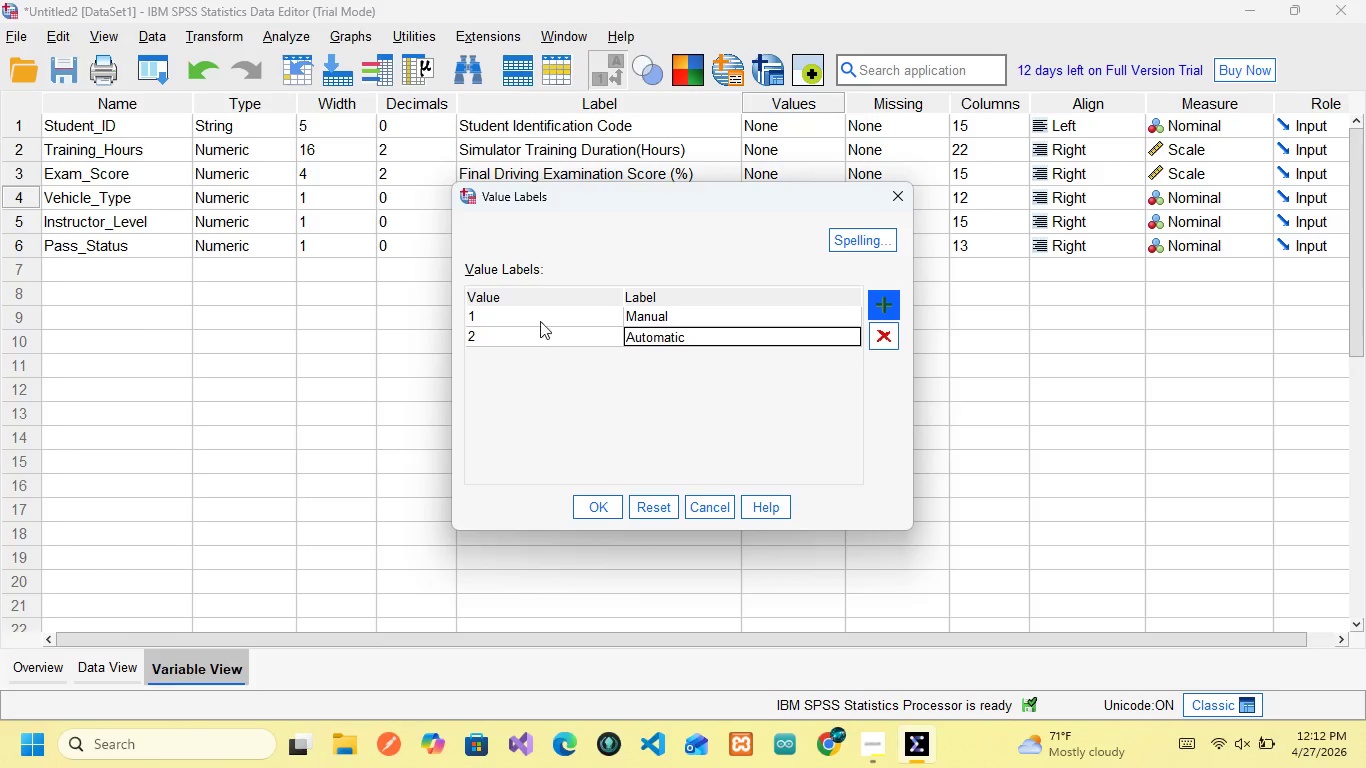 
left_click([601, 501])
 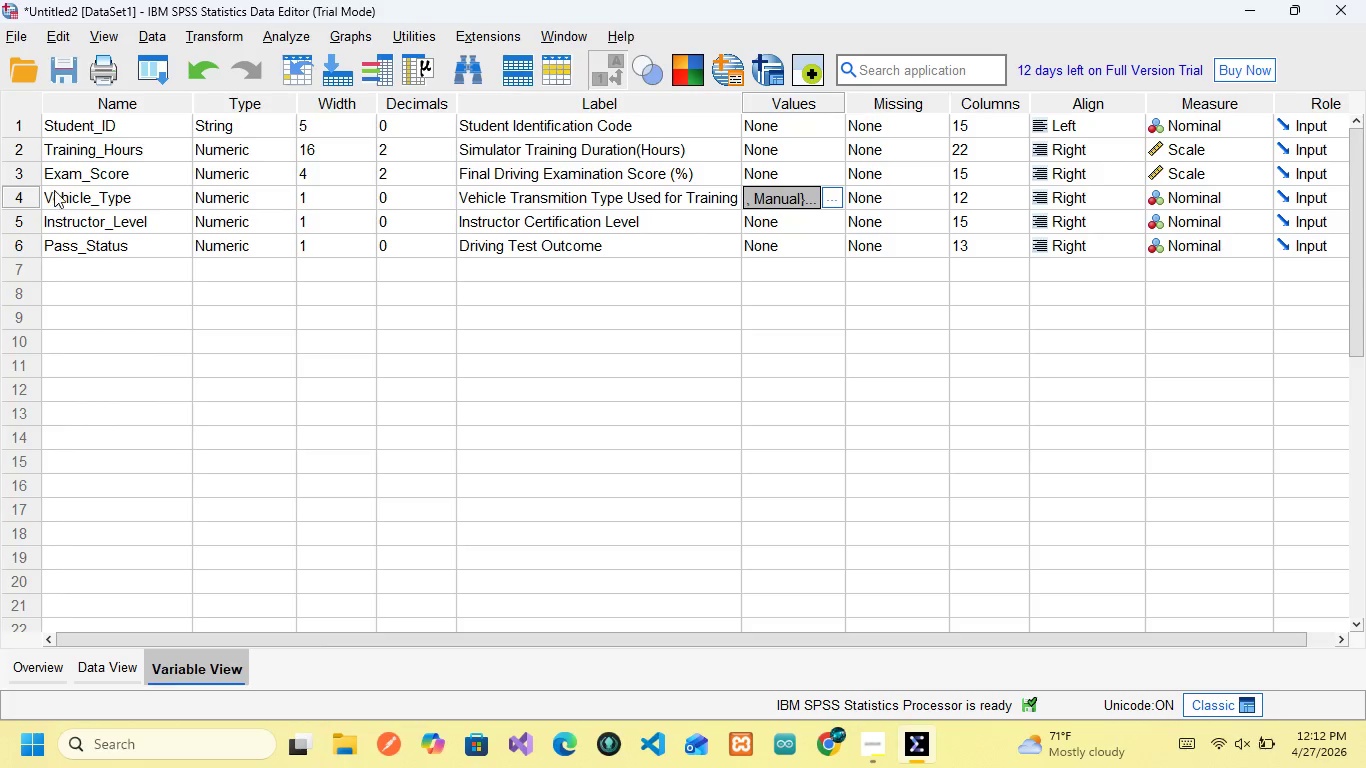 
left_click([63, 216])
 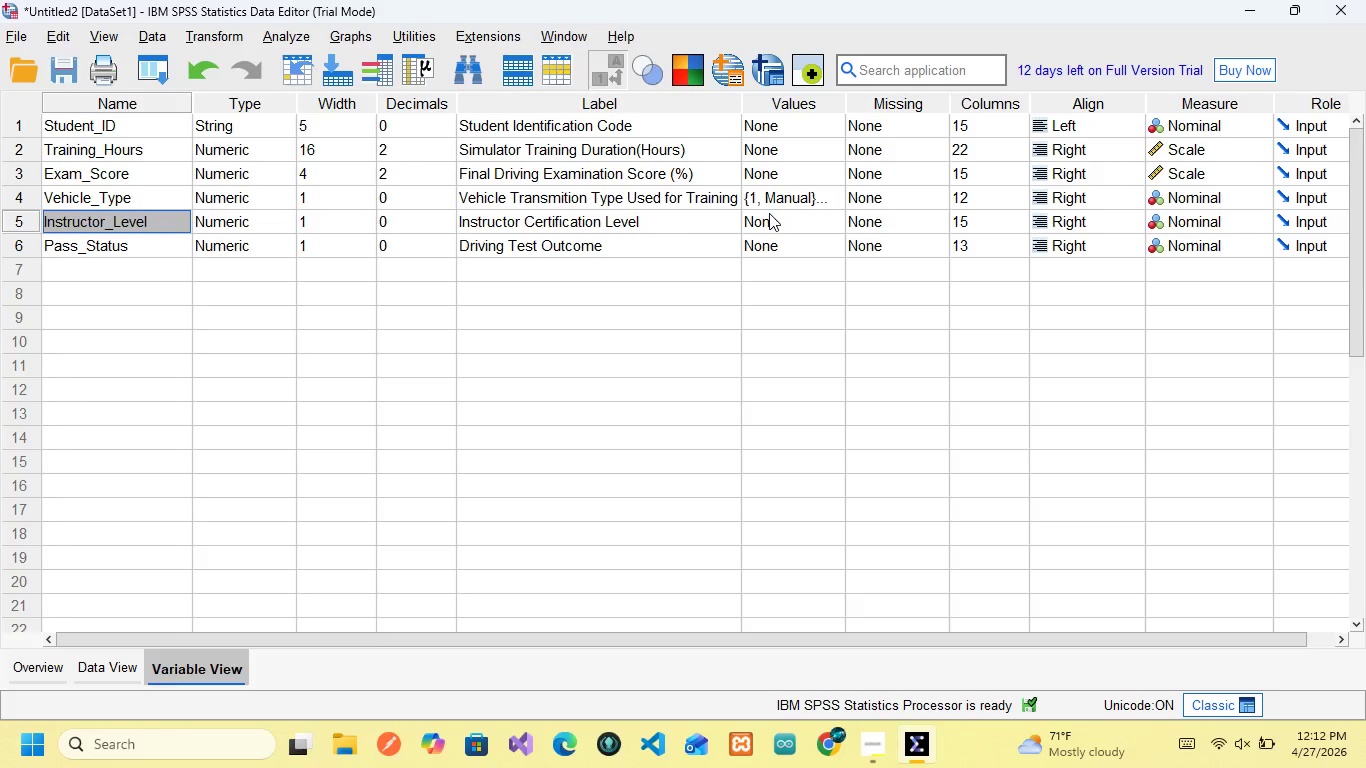 
left_click([769, 216])
 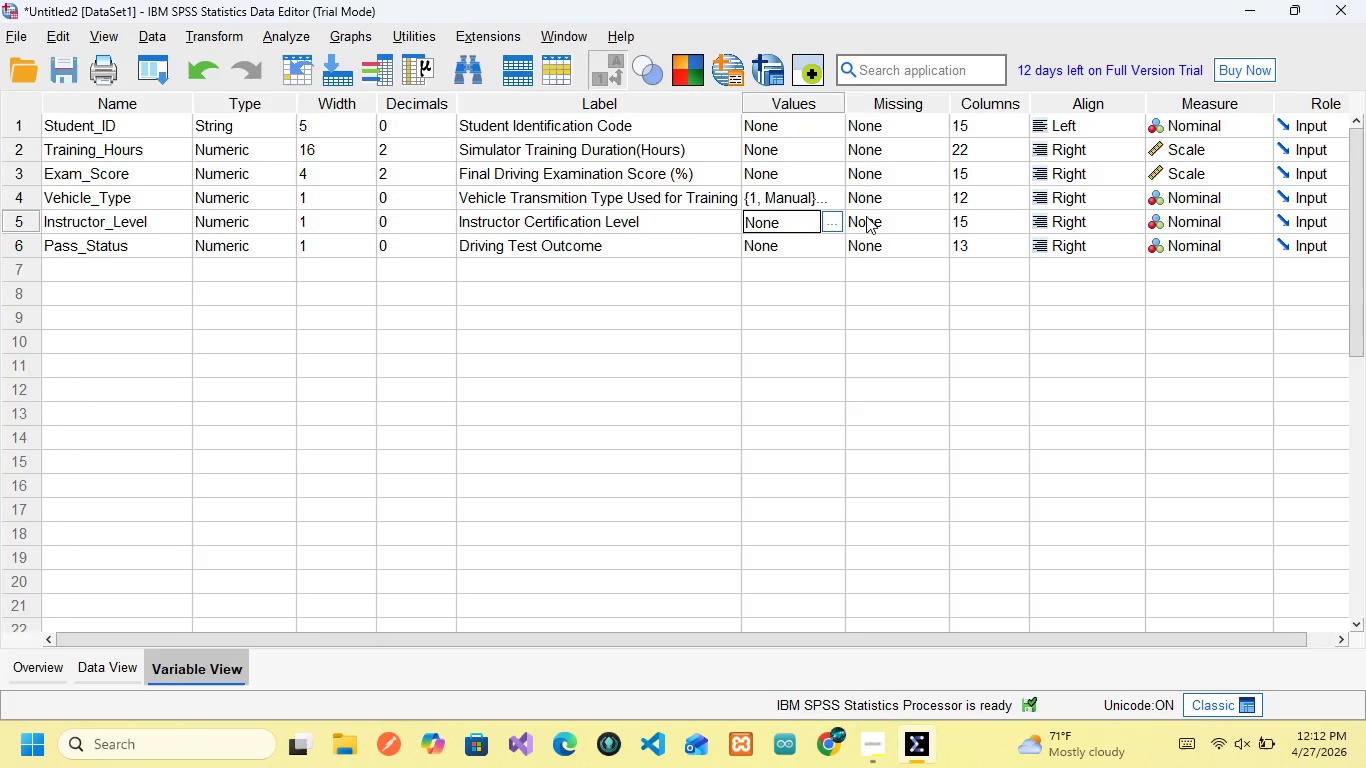 
left_click([837, 220])
 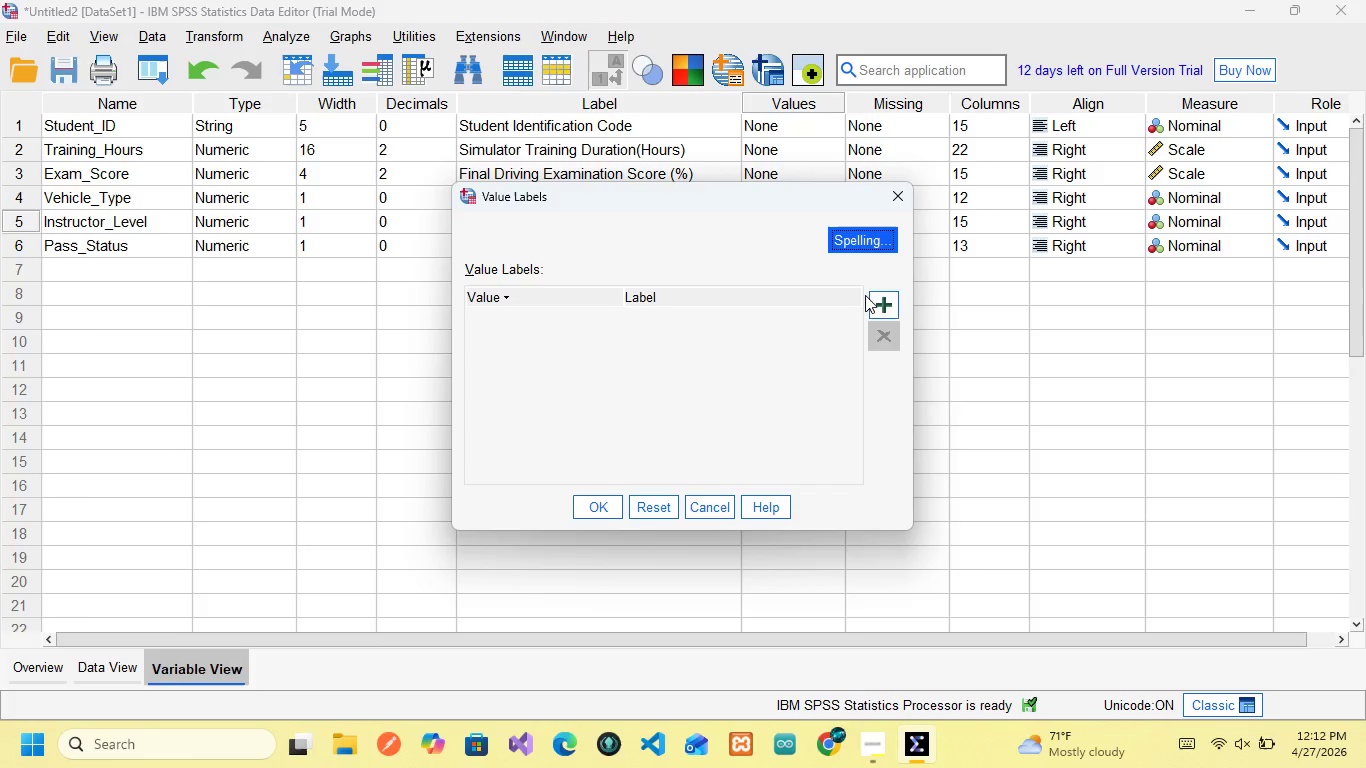 
wait(5.78)
 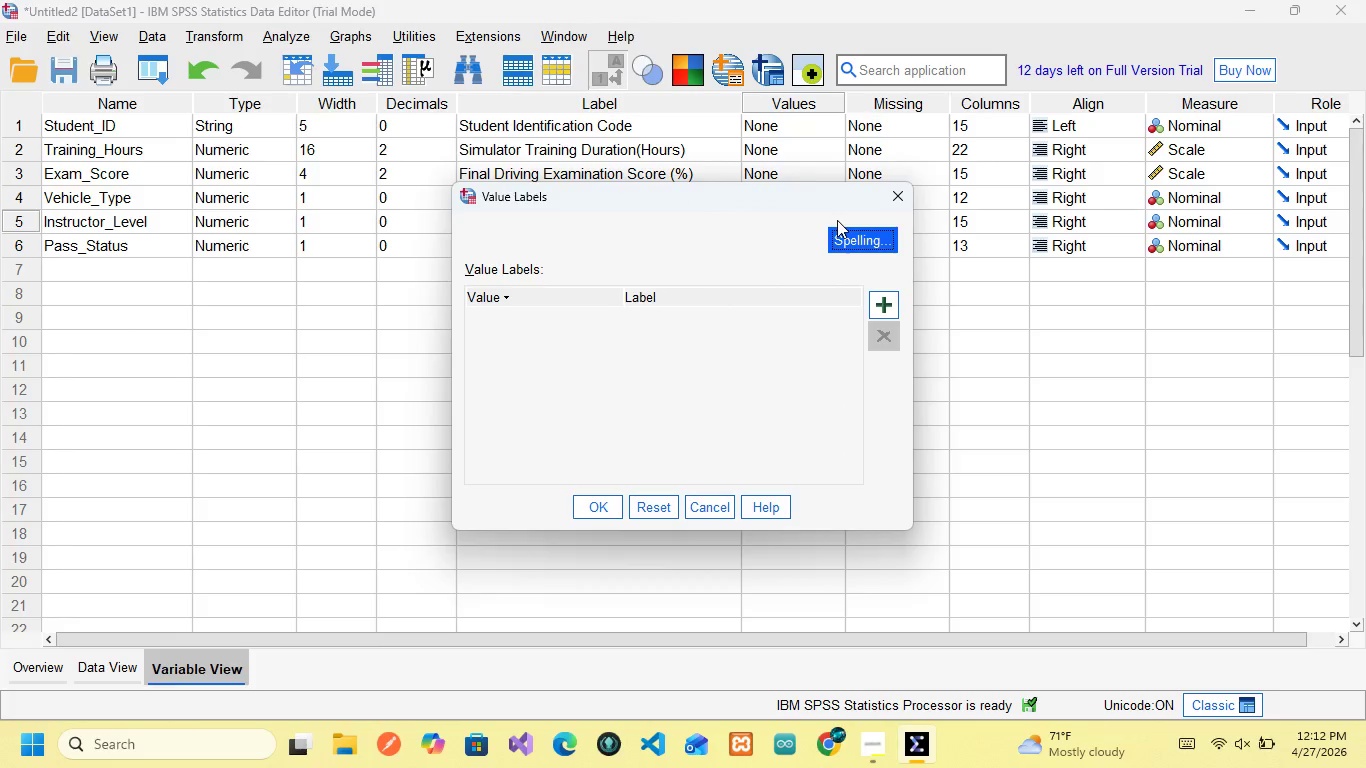 
left_click([893, 300])
 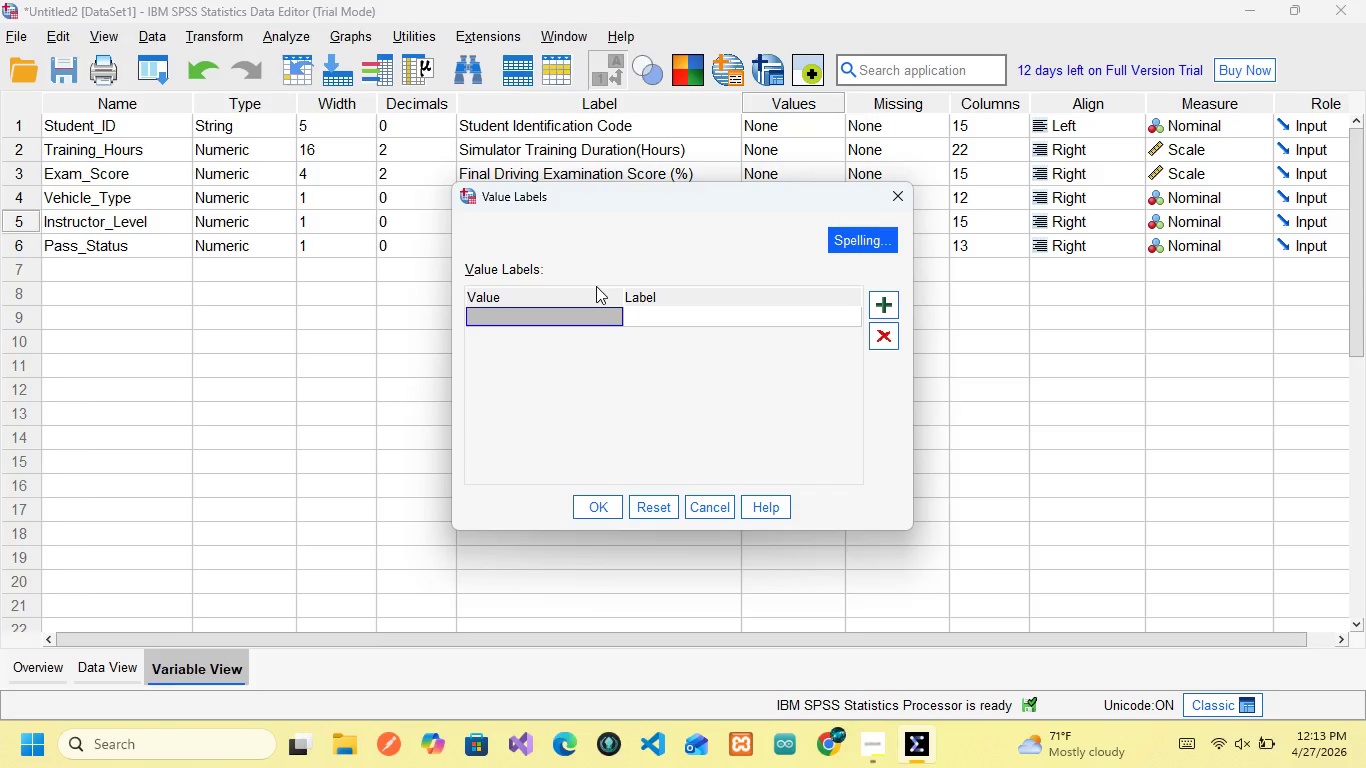 
key(1)
 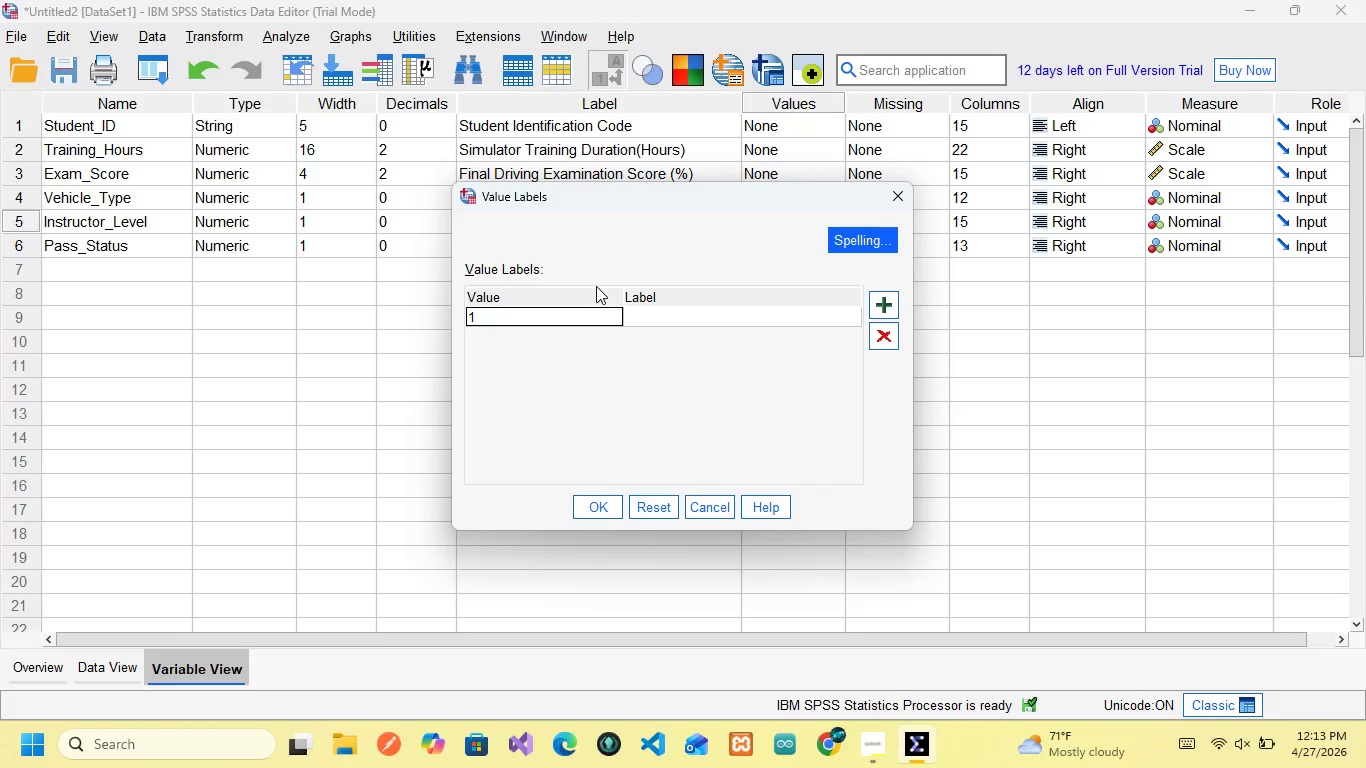 
key(ArrowRight)
 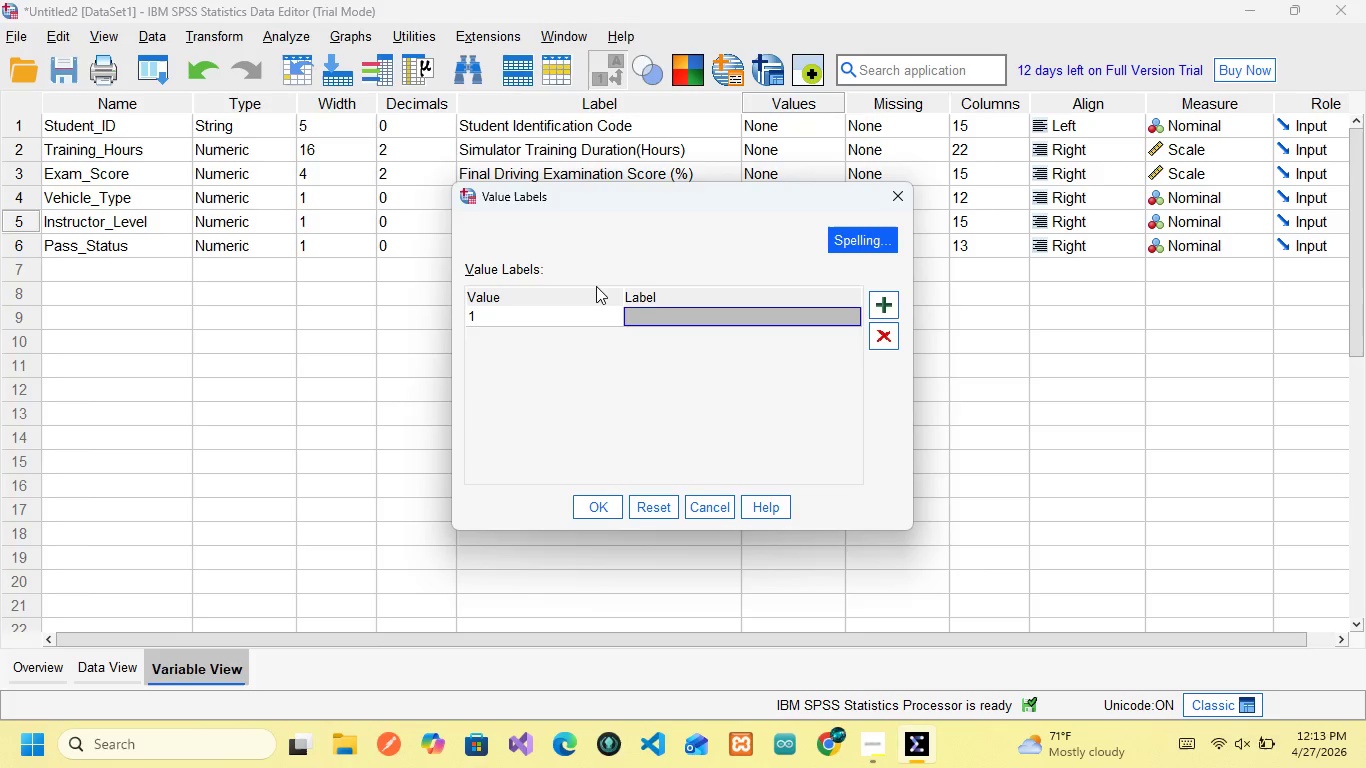 
type(Junior)
 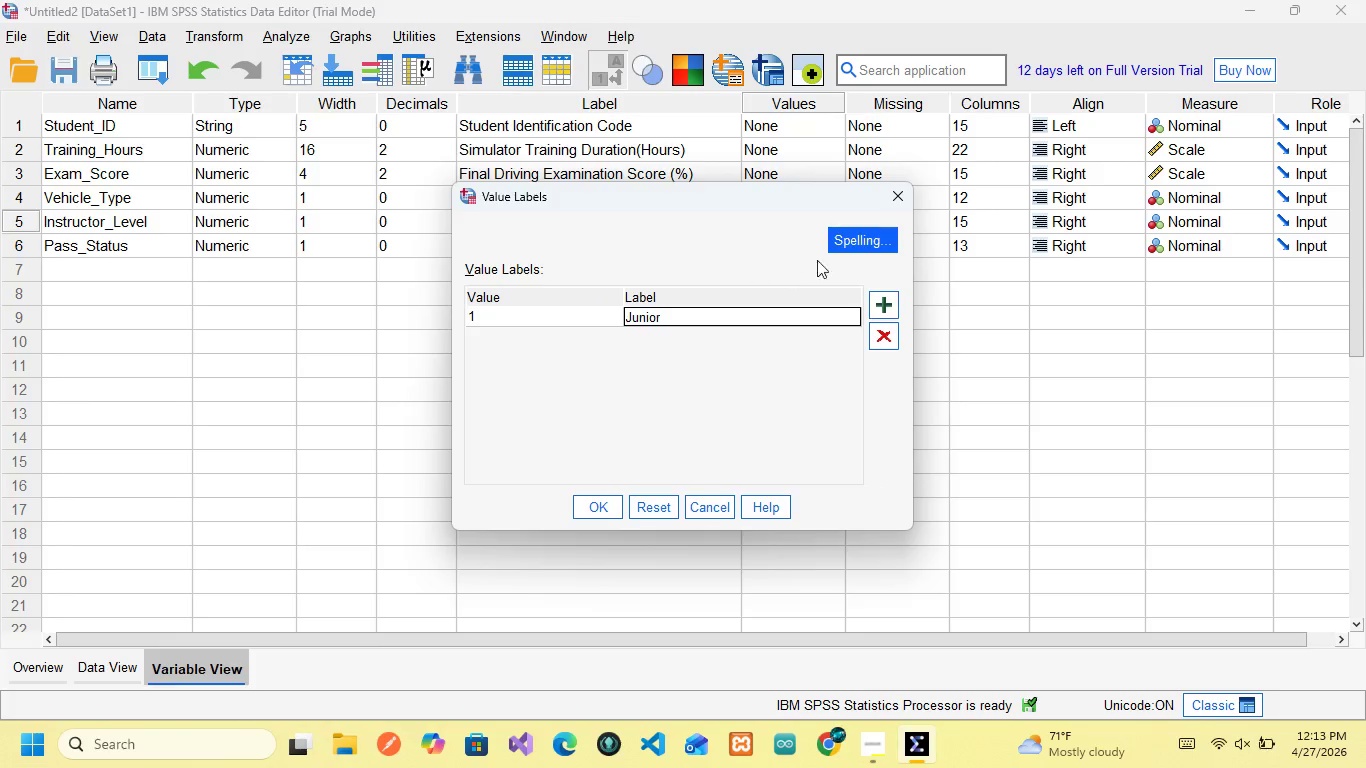 
left_click([871, 234])
 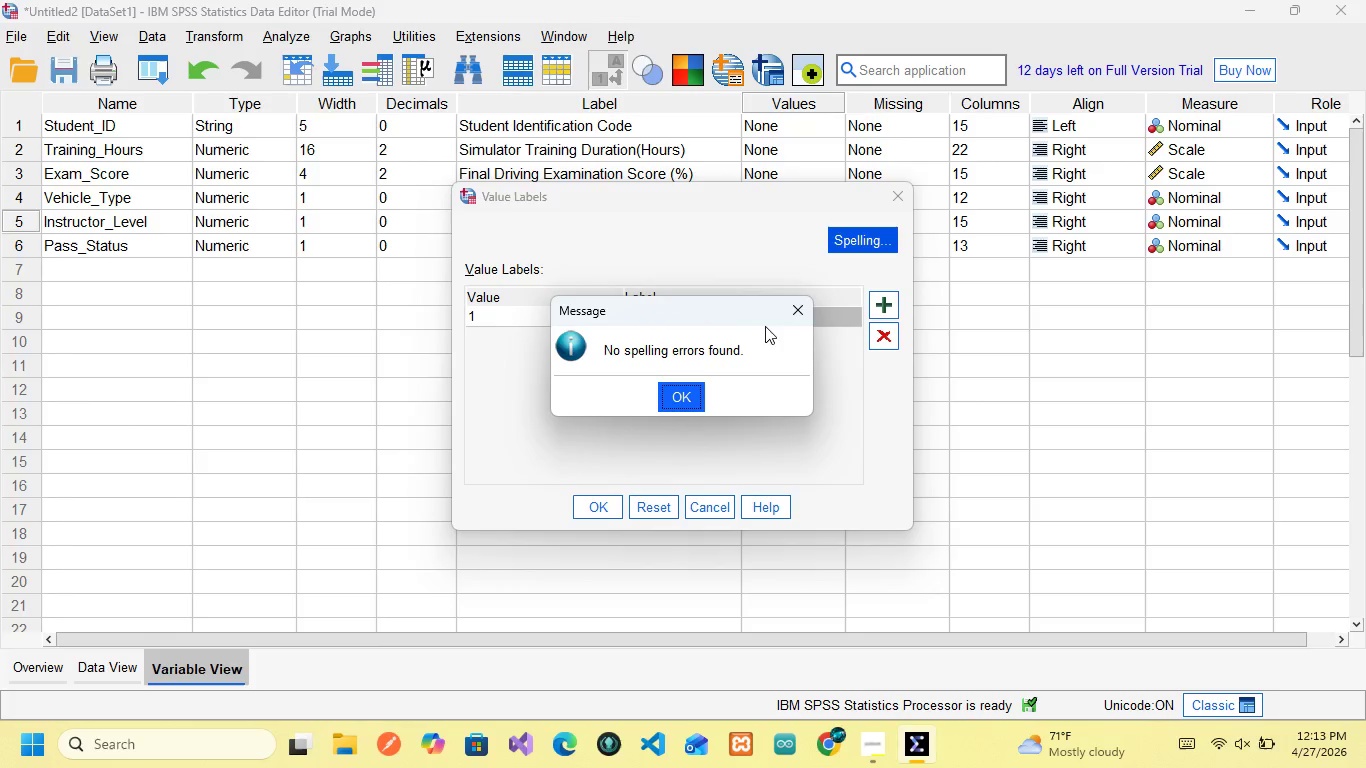 
left_click([783, 317])
 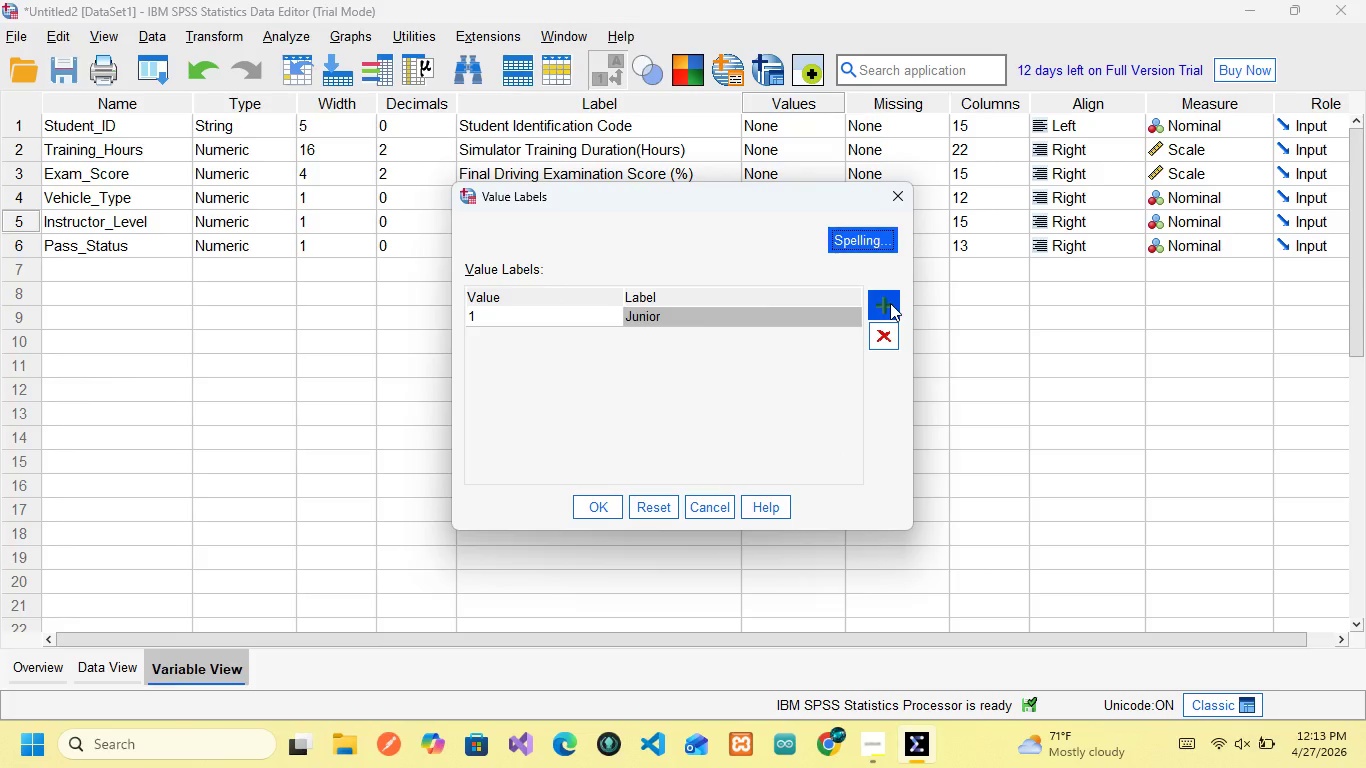 
left_click([890, 303])
 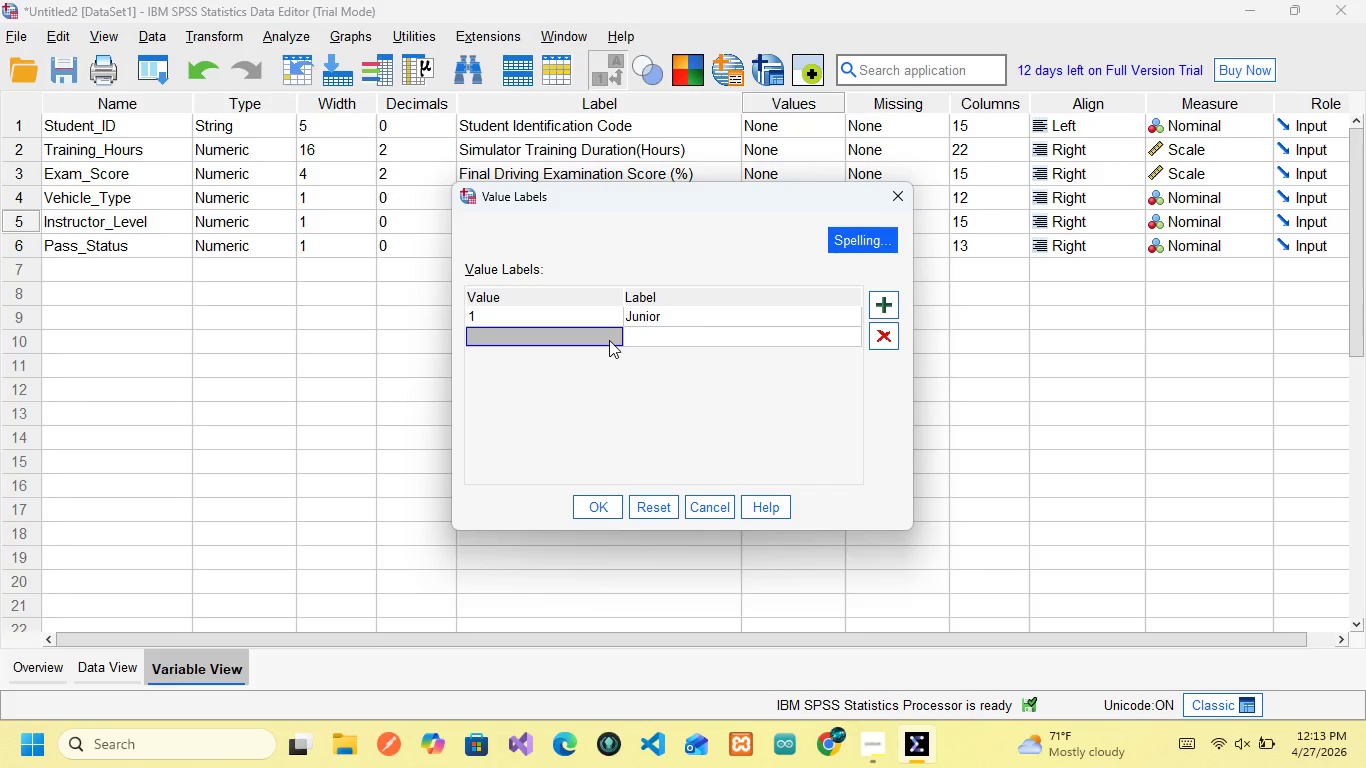 
key(2)
 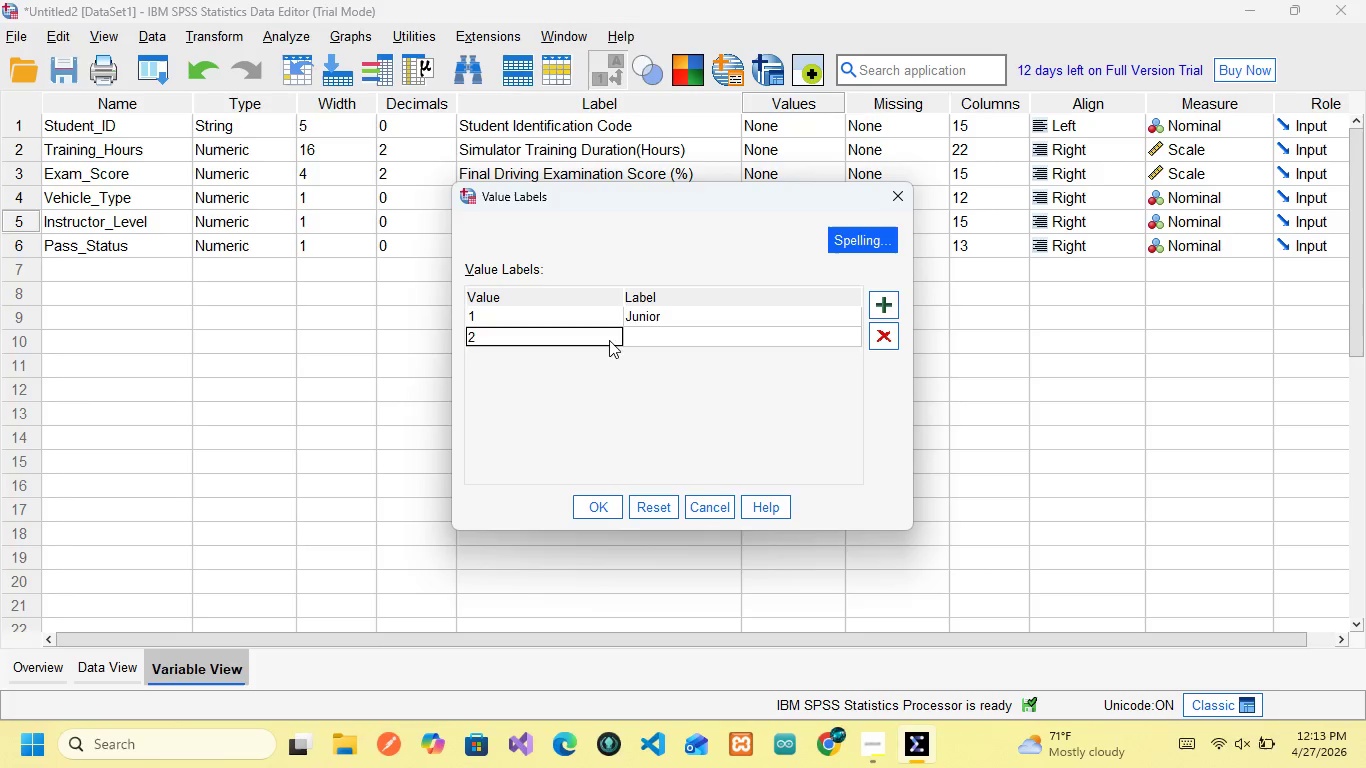 
key(ArrowRight)
 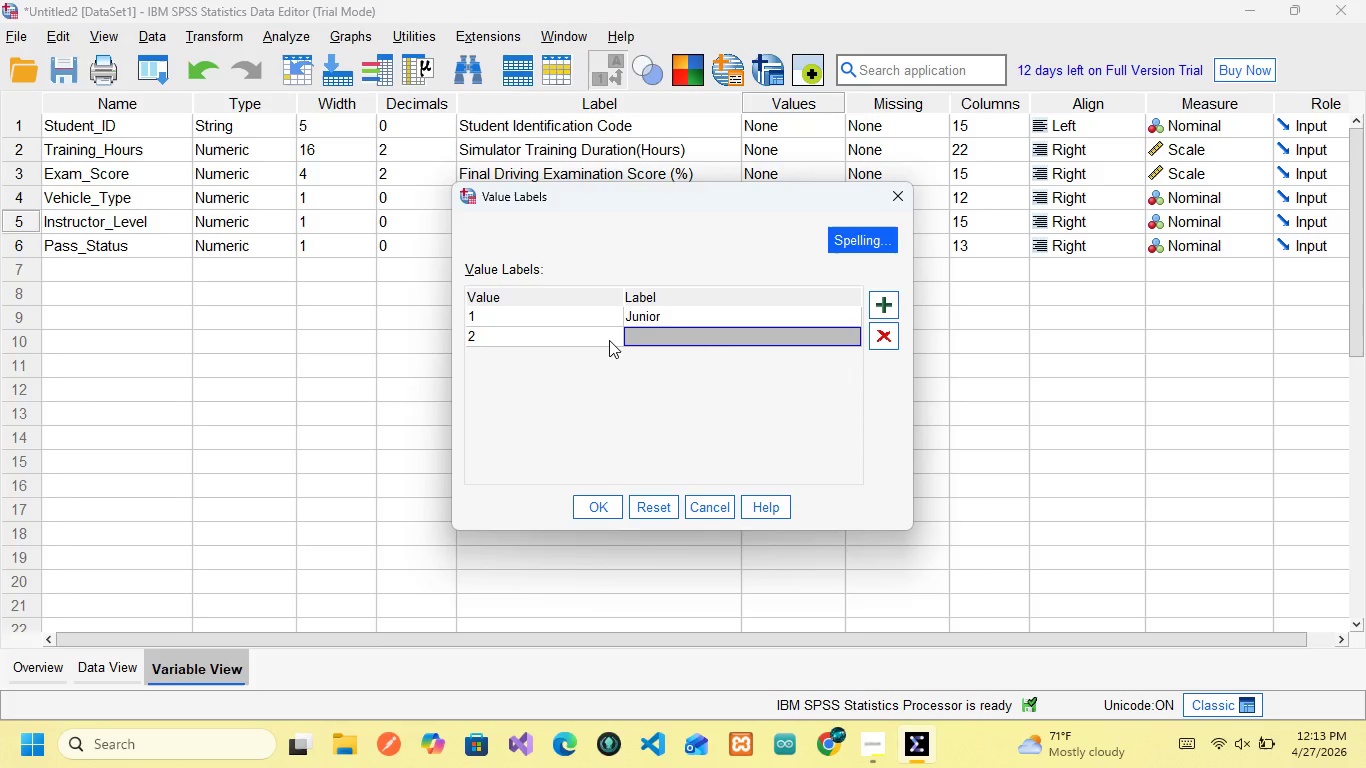 
type(Senior)
 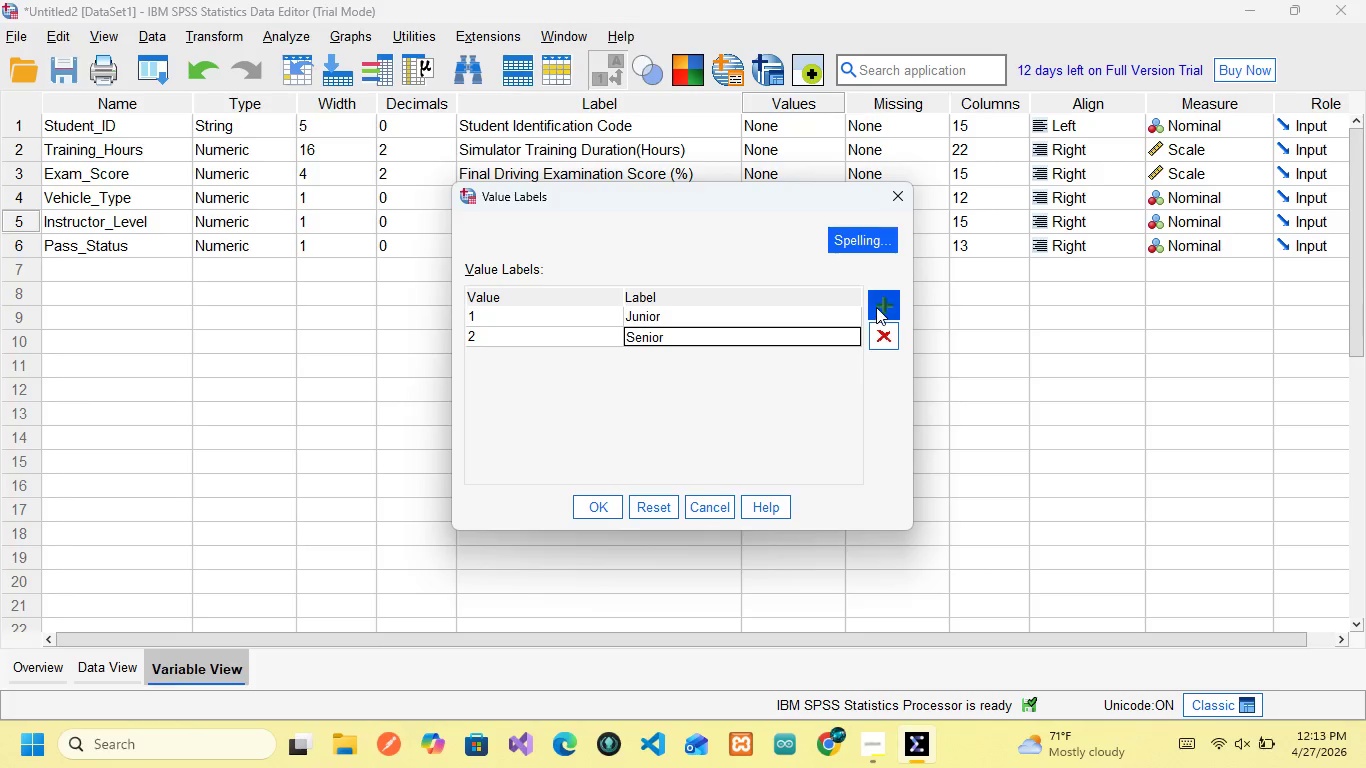 
left_click([881, 306])
 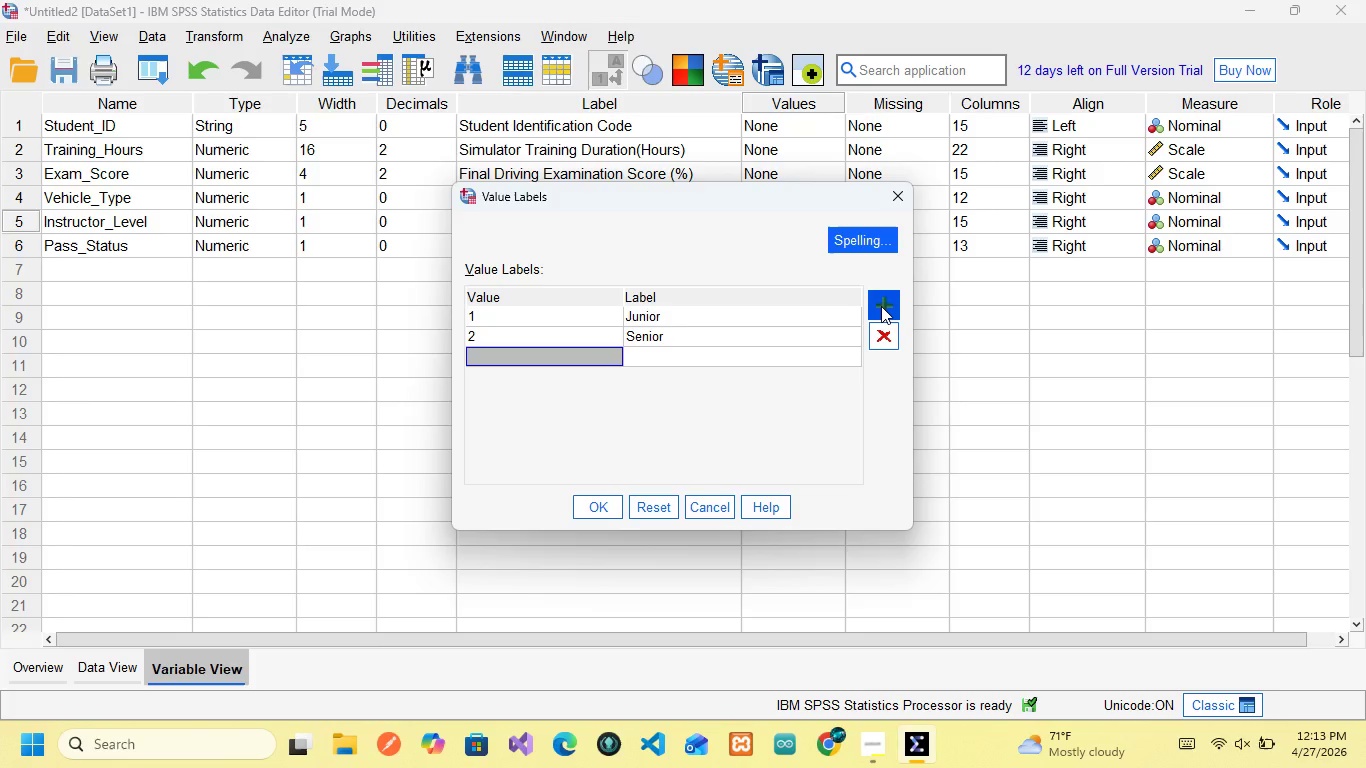 
key(3)
 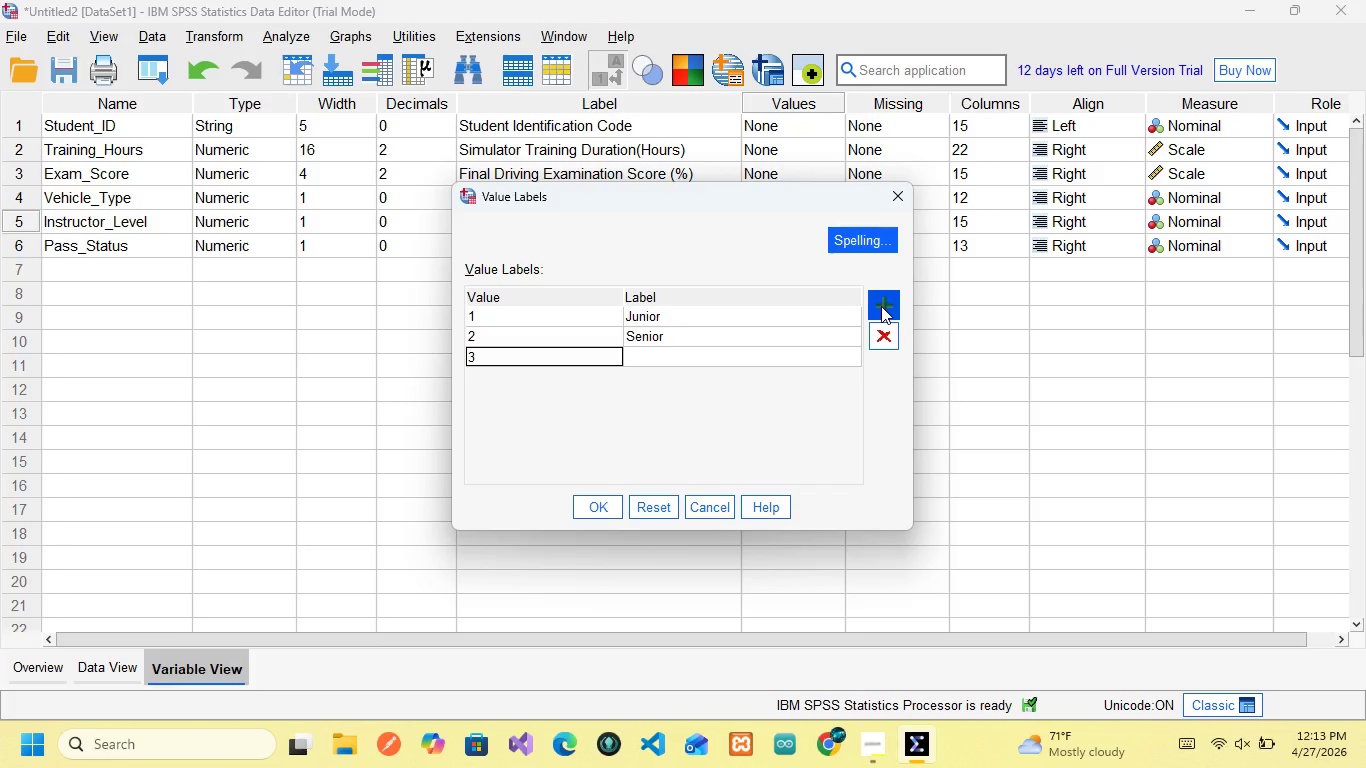 
key(ArrowRight)
 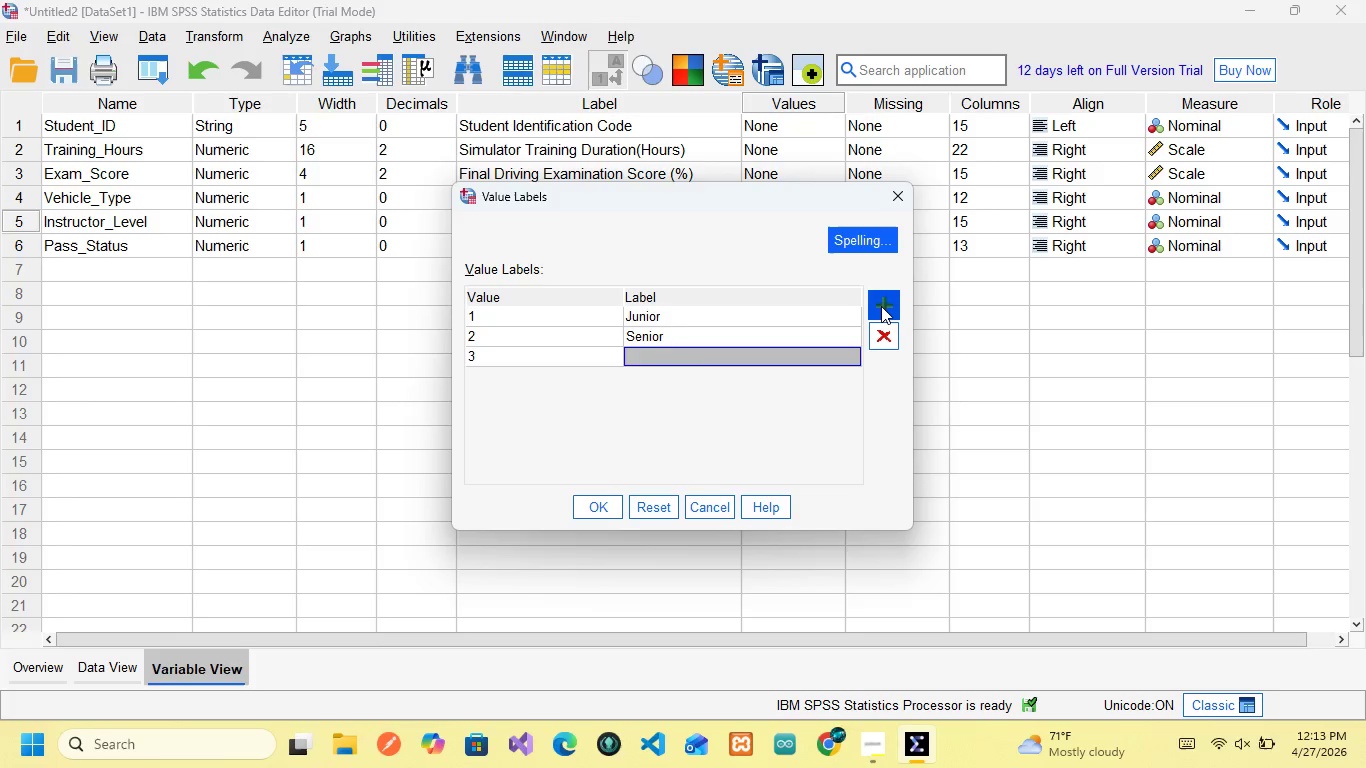 
type(Expert)
 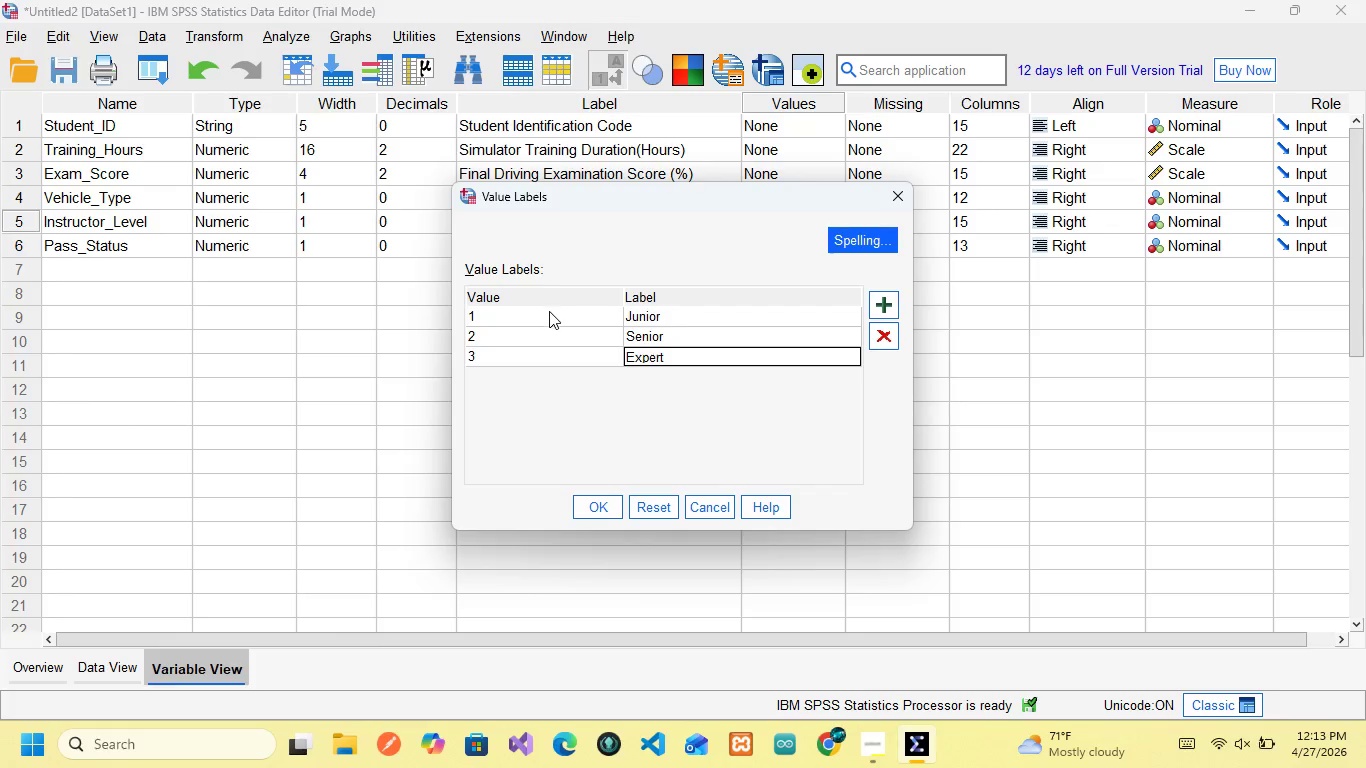 
wait(8.03)
 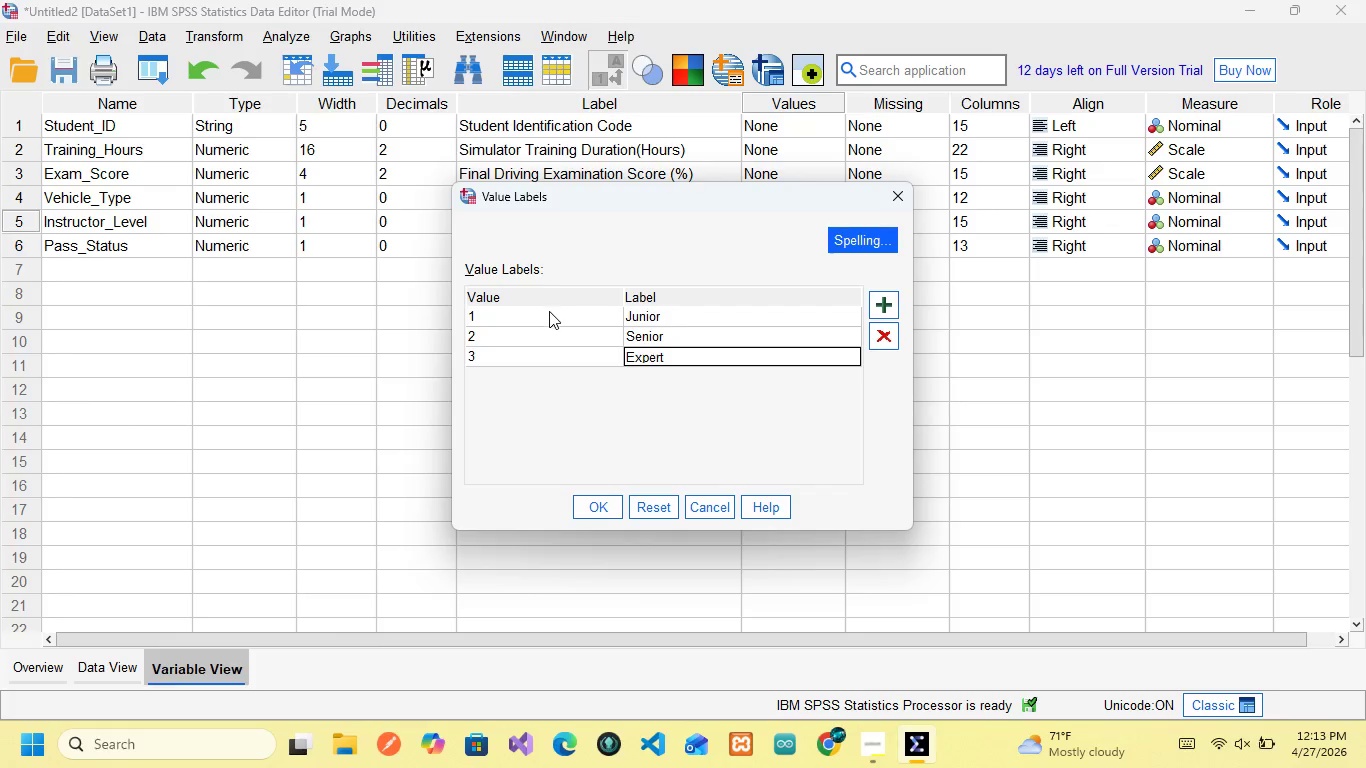 
left_click([593, 502])
 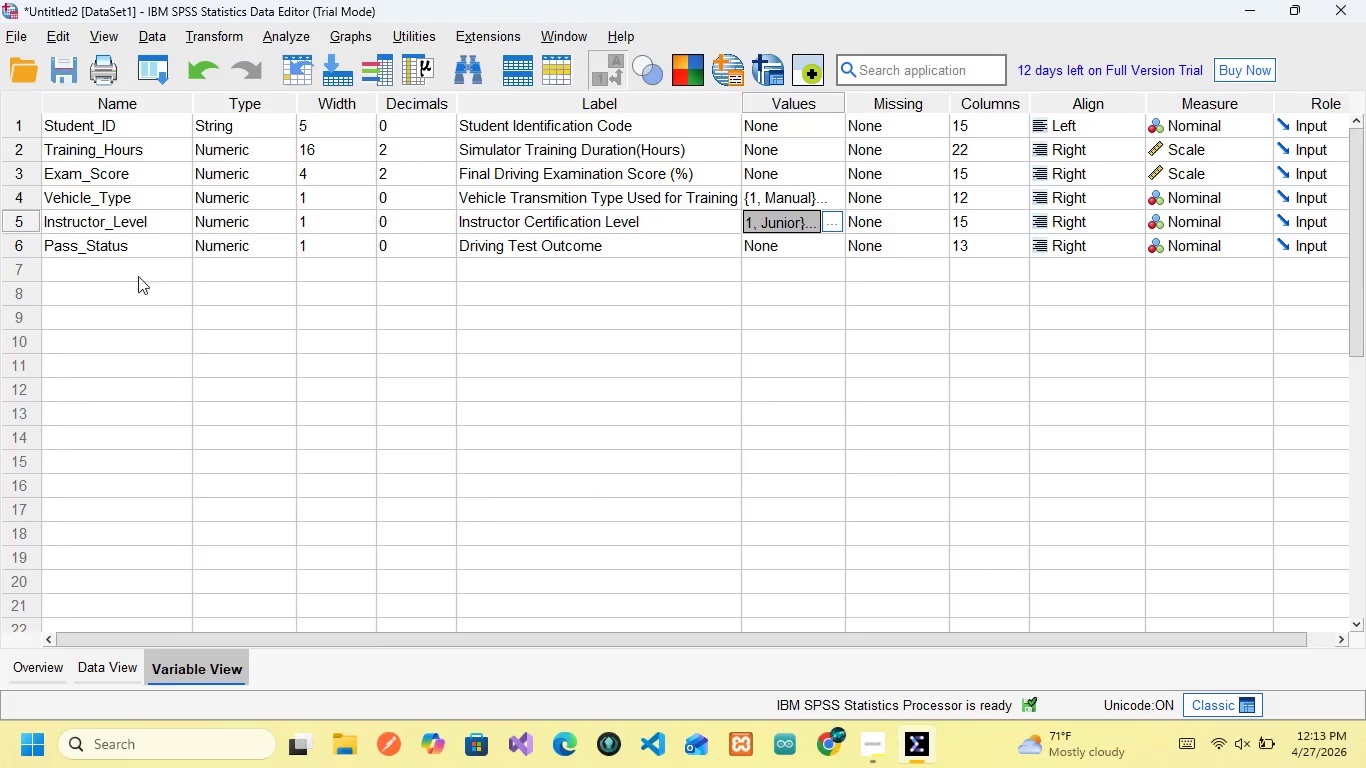 
left_click([115, 250])
 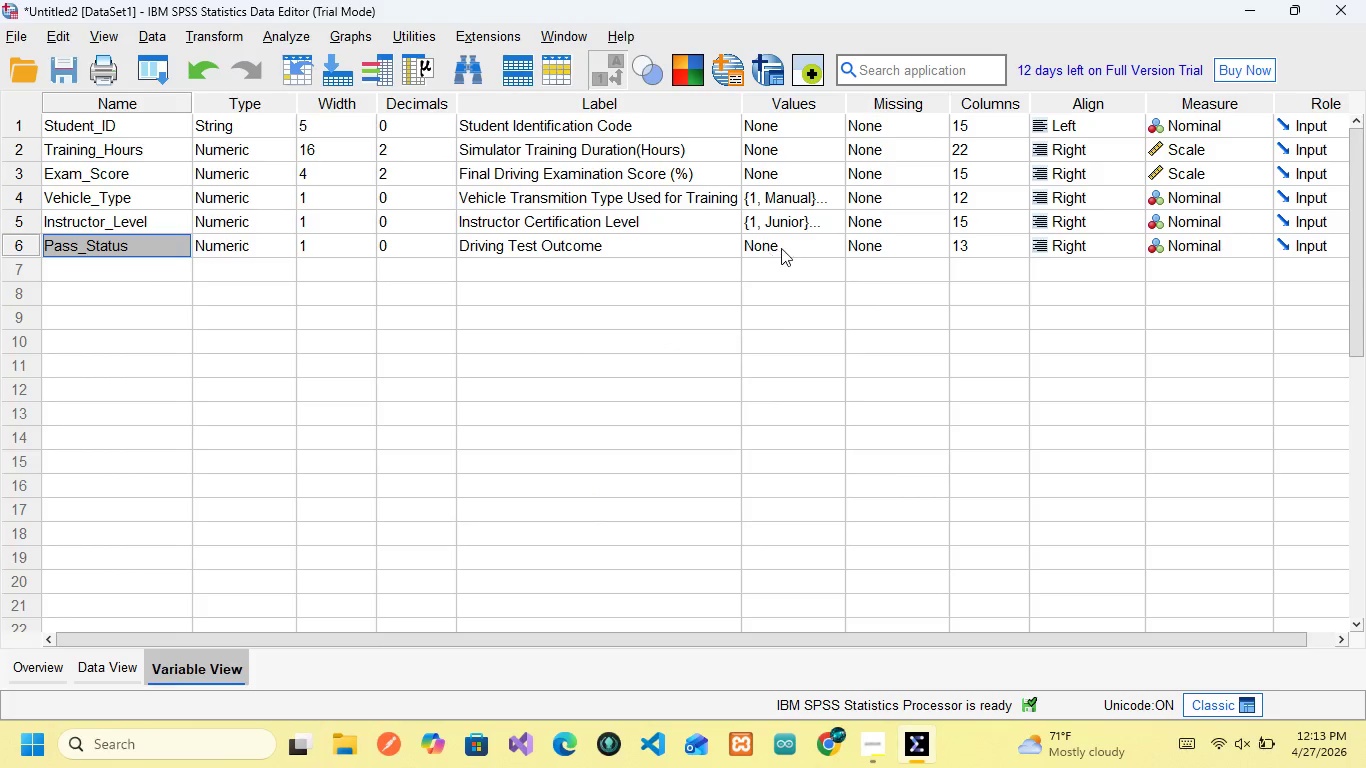 
left_click([781, 248])
 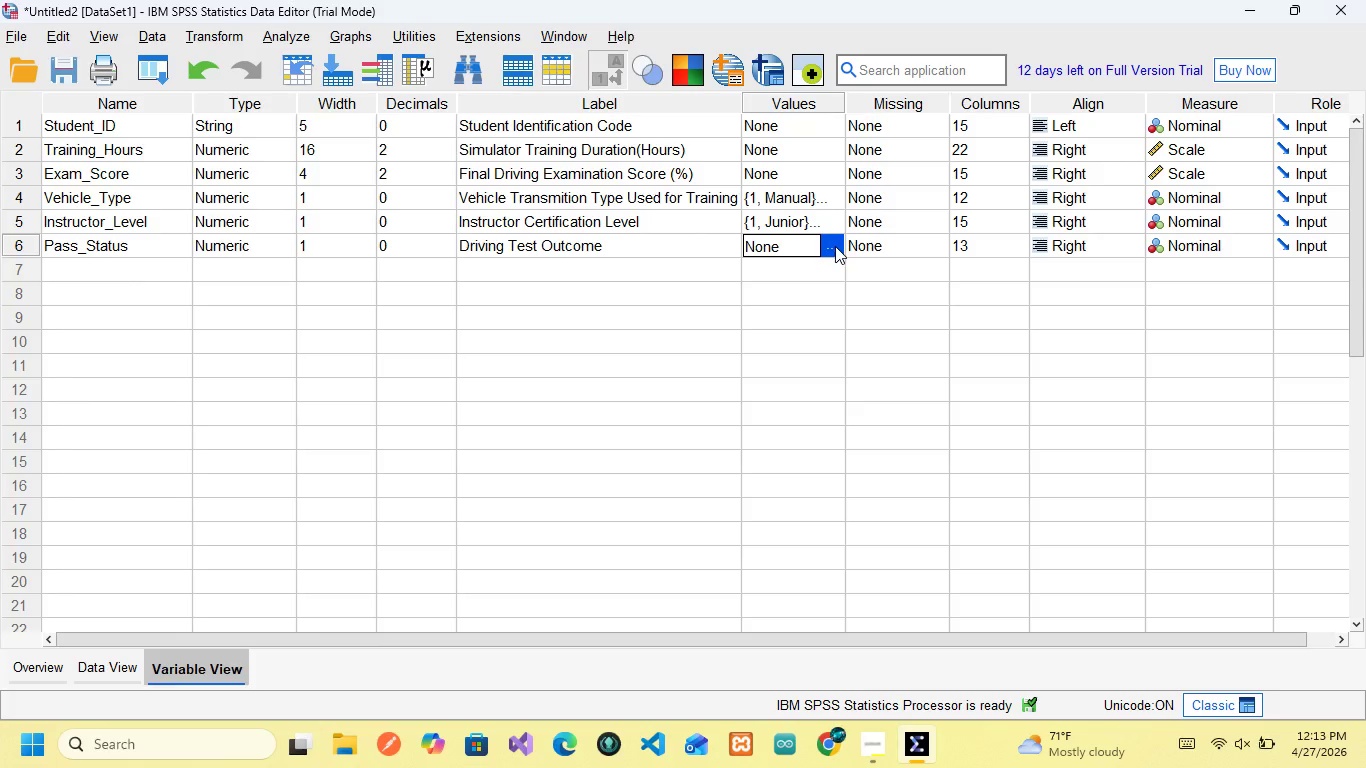 
left_click([835, 246])
 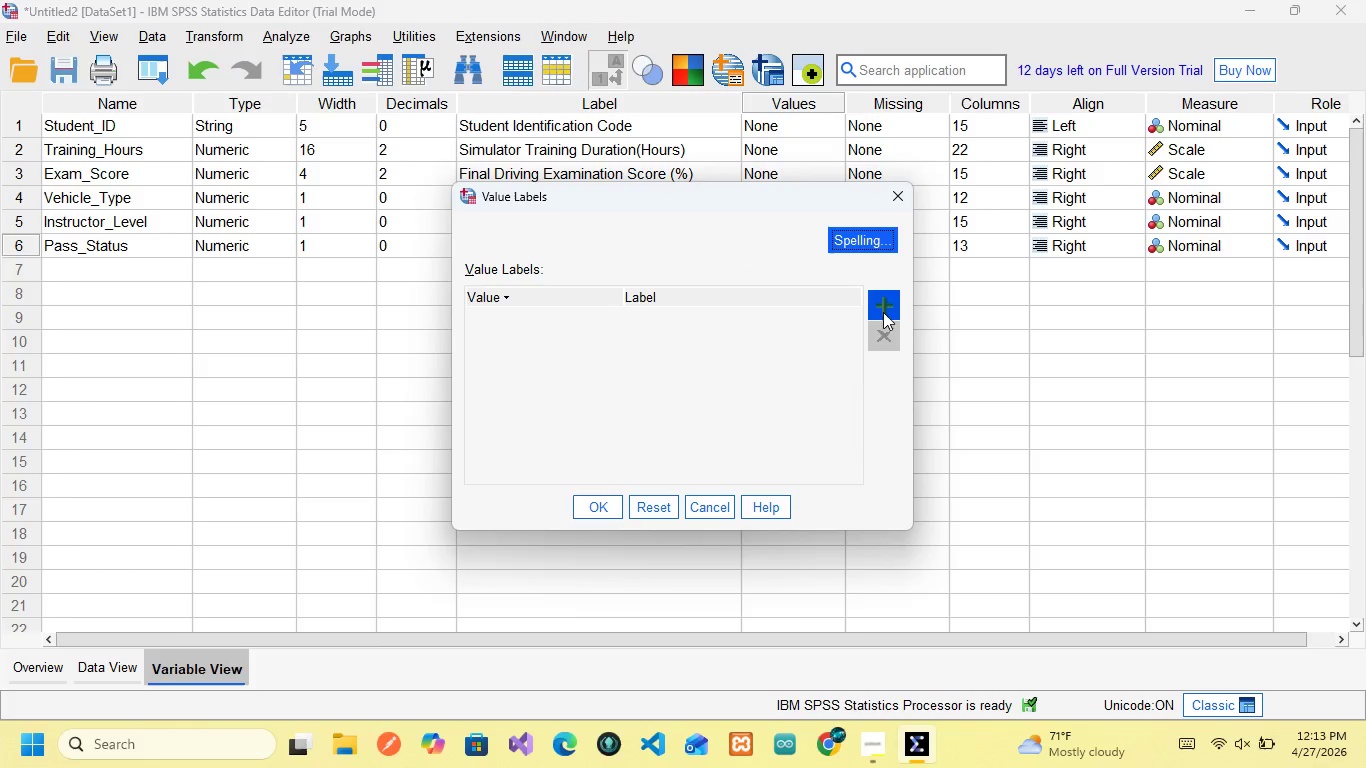 
left_click([886, 305])
 